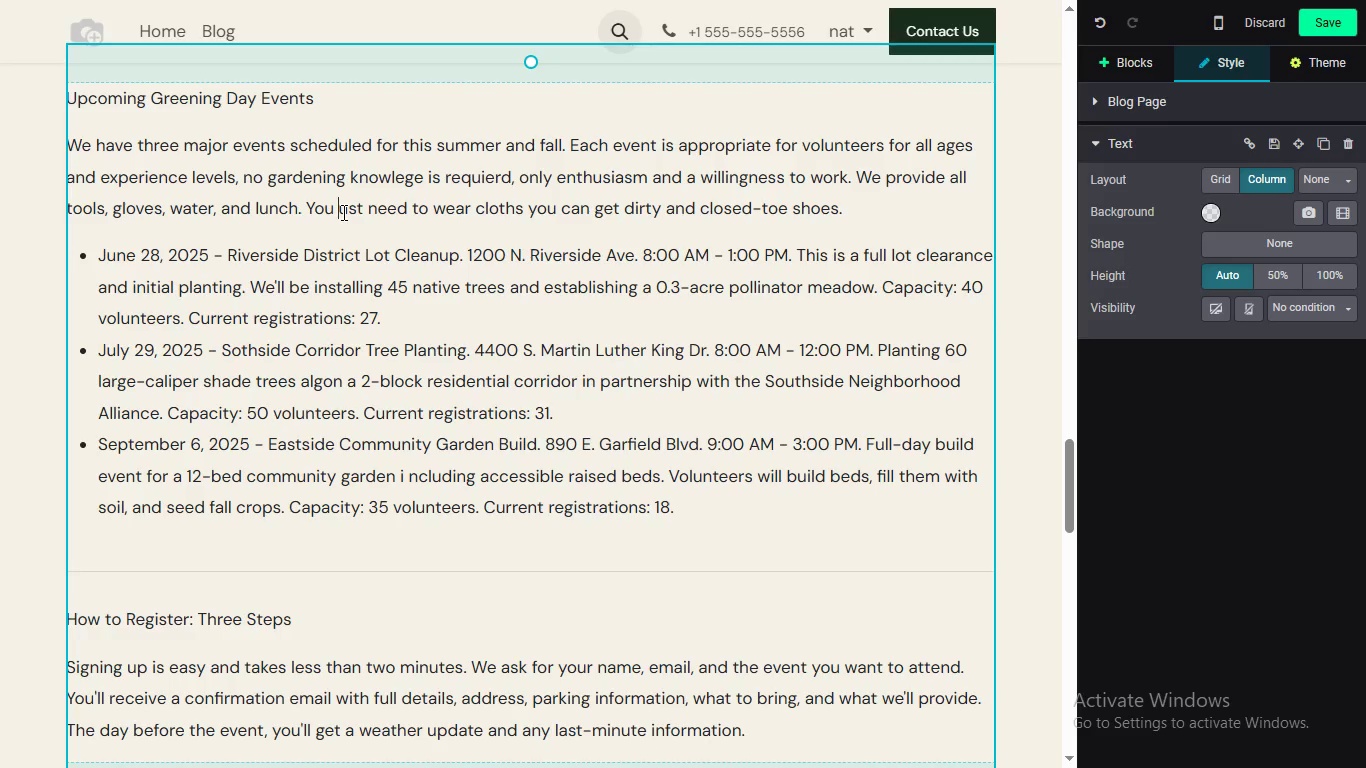 
left_click([342, 212])
 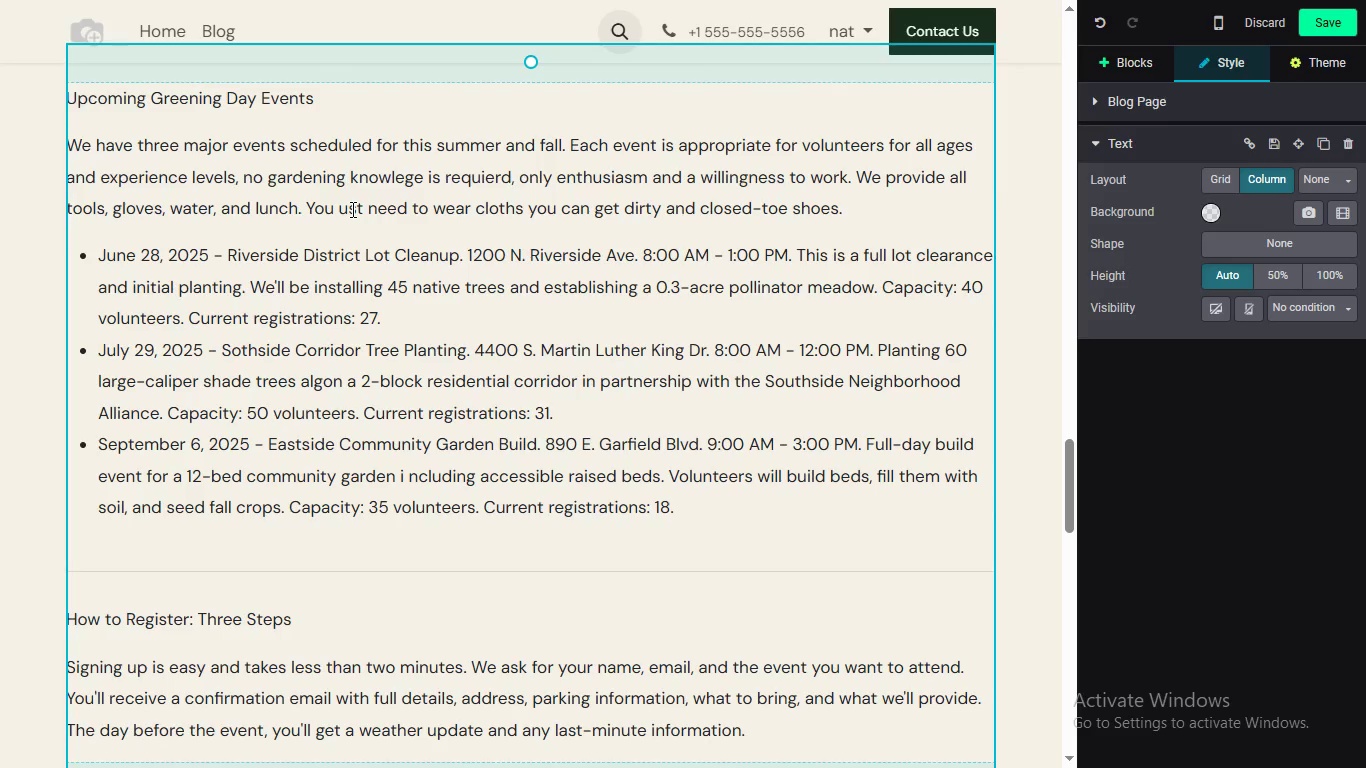 
key(J)
 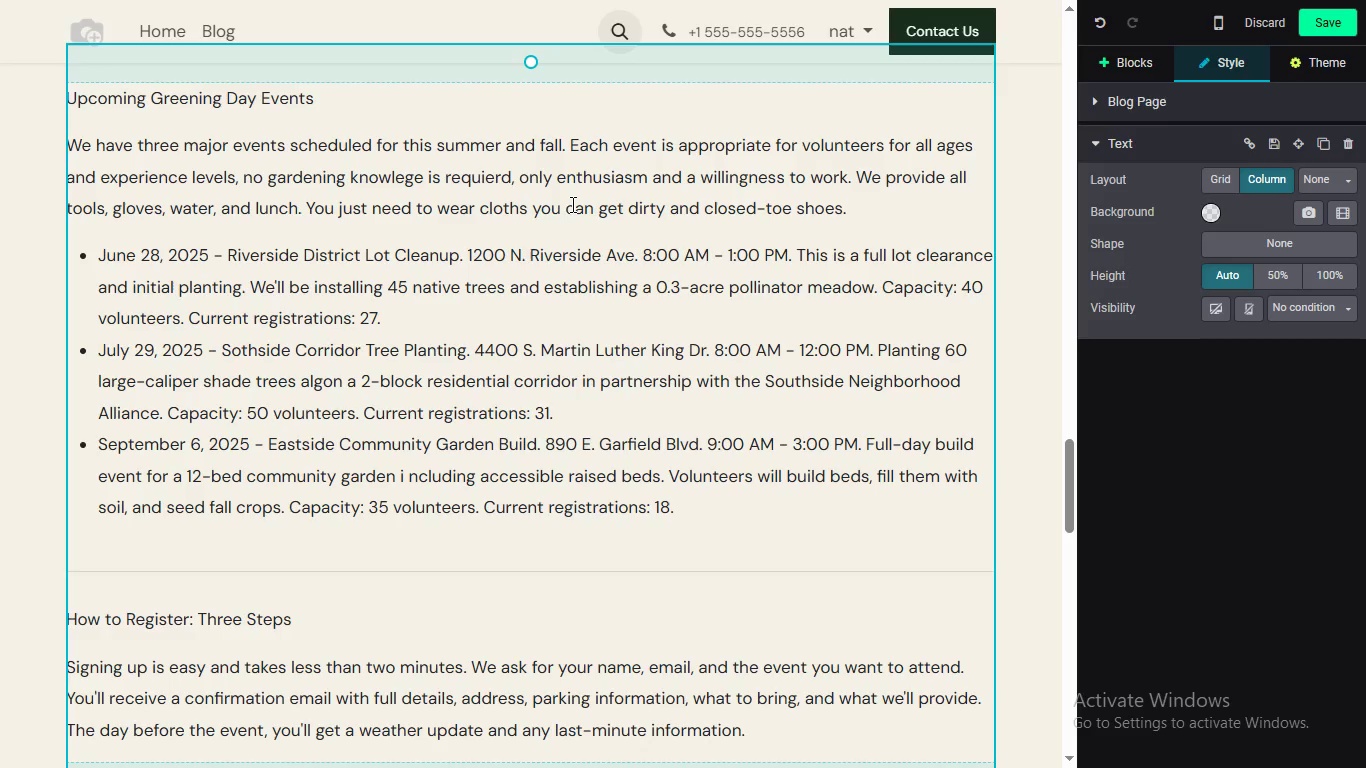 
wait(7.92)
 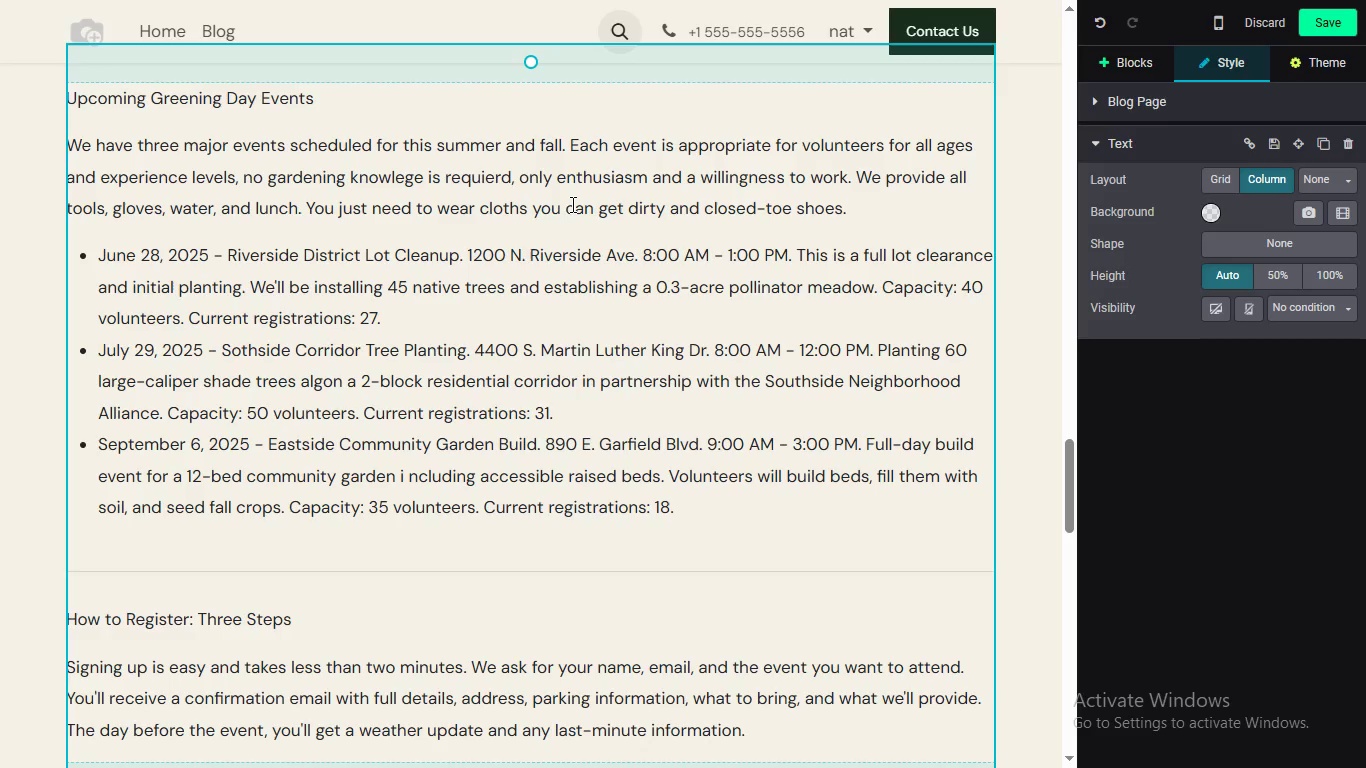 
left_click_drag(start_coordinate=[1067, 483], to_coordinate=[1062, 497])
 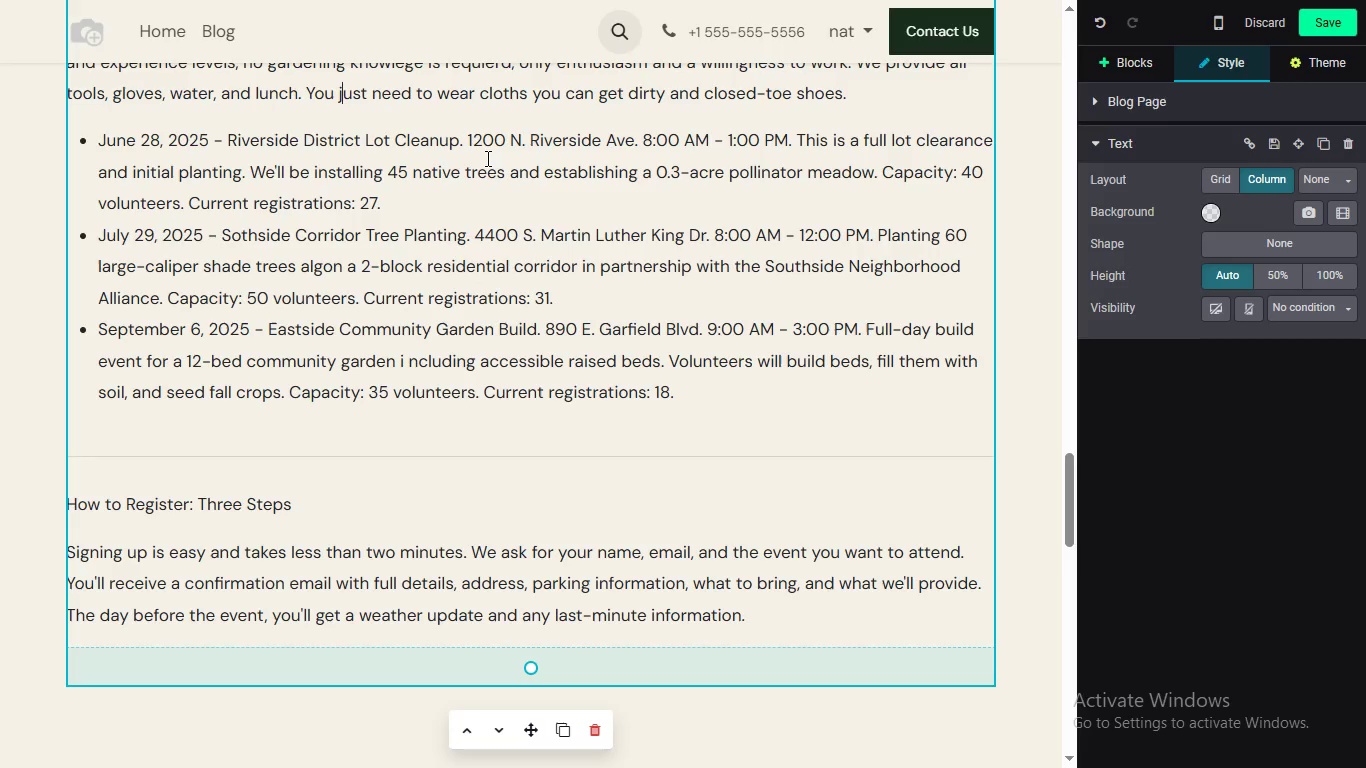 
wait(19.73)
 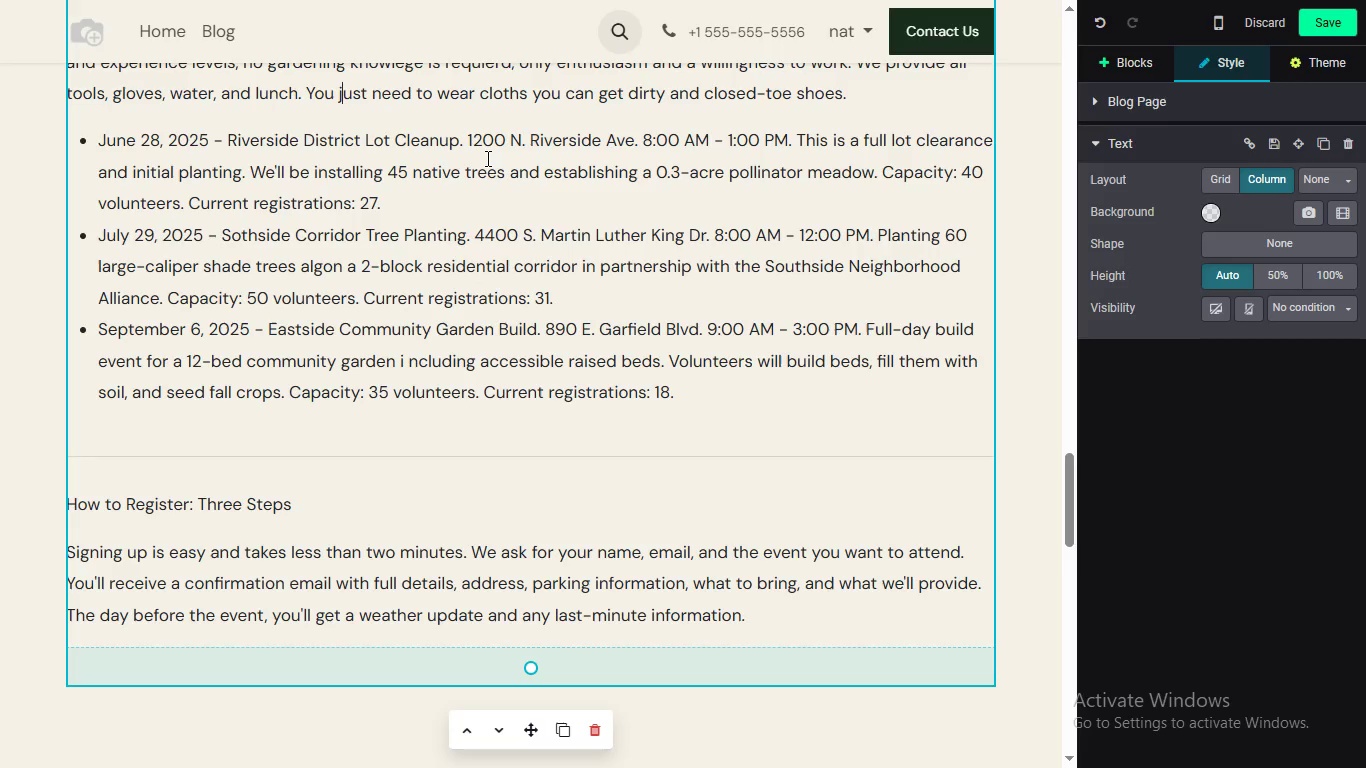 
key(Home)
 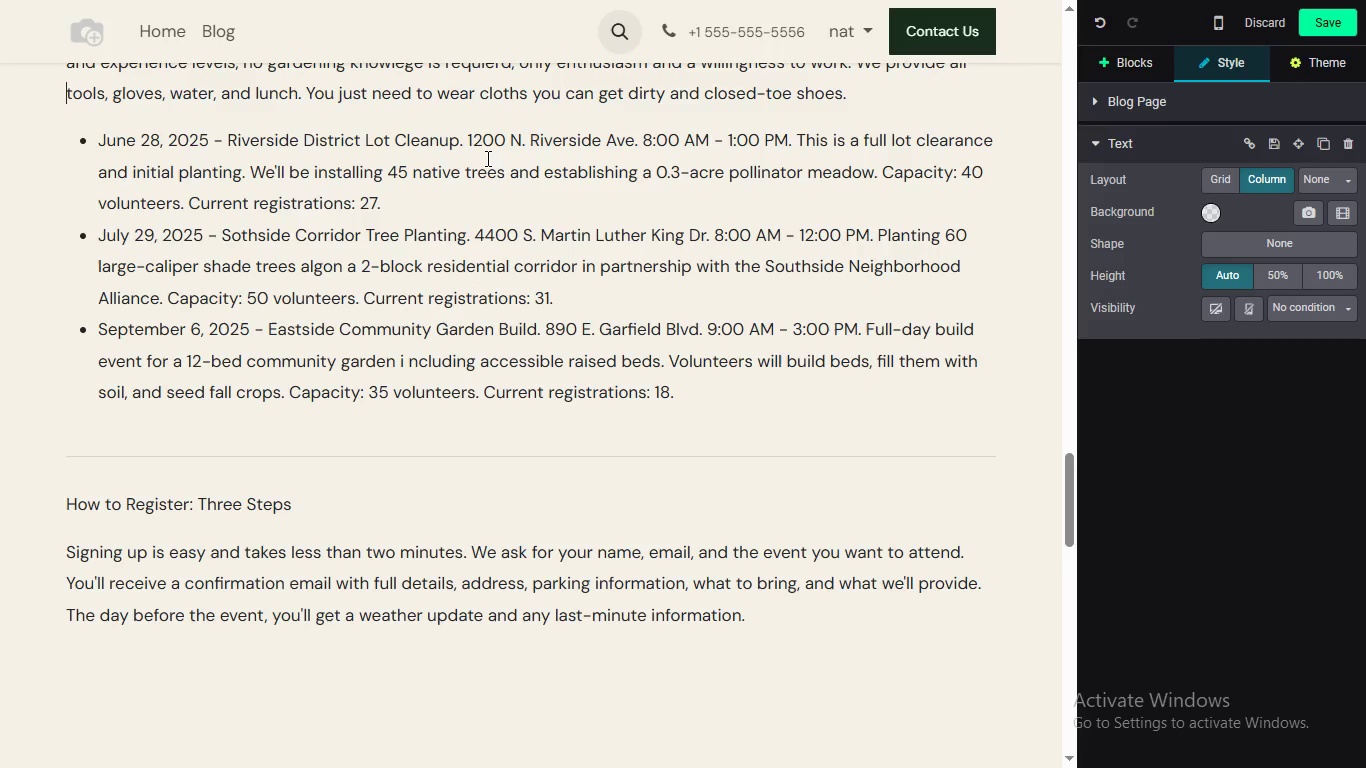 
wait(60.77)
 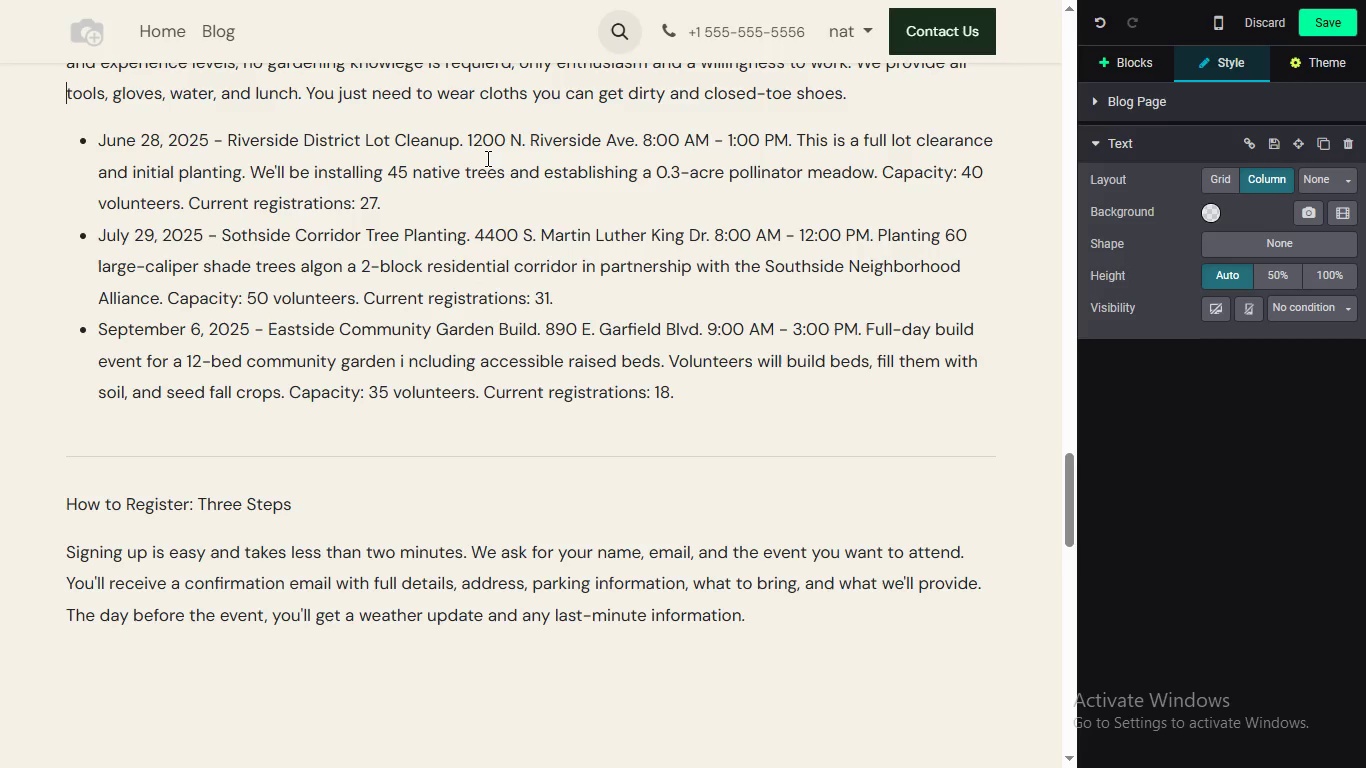 
left_click([319, 260])
 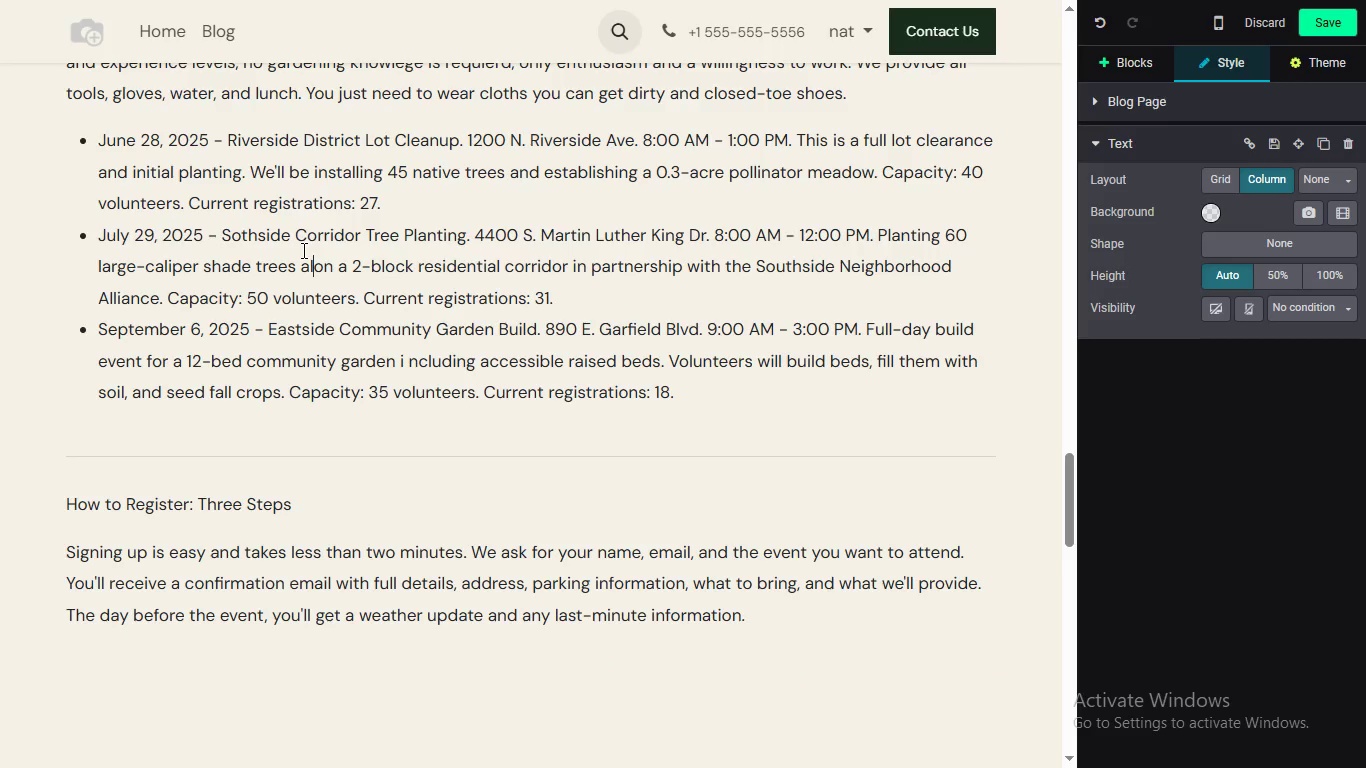 
key(Backspace)
 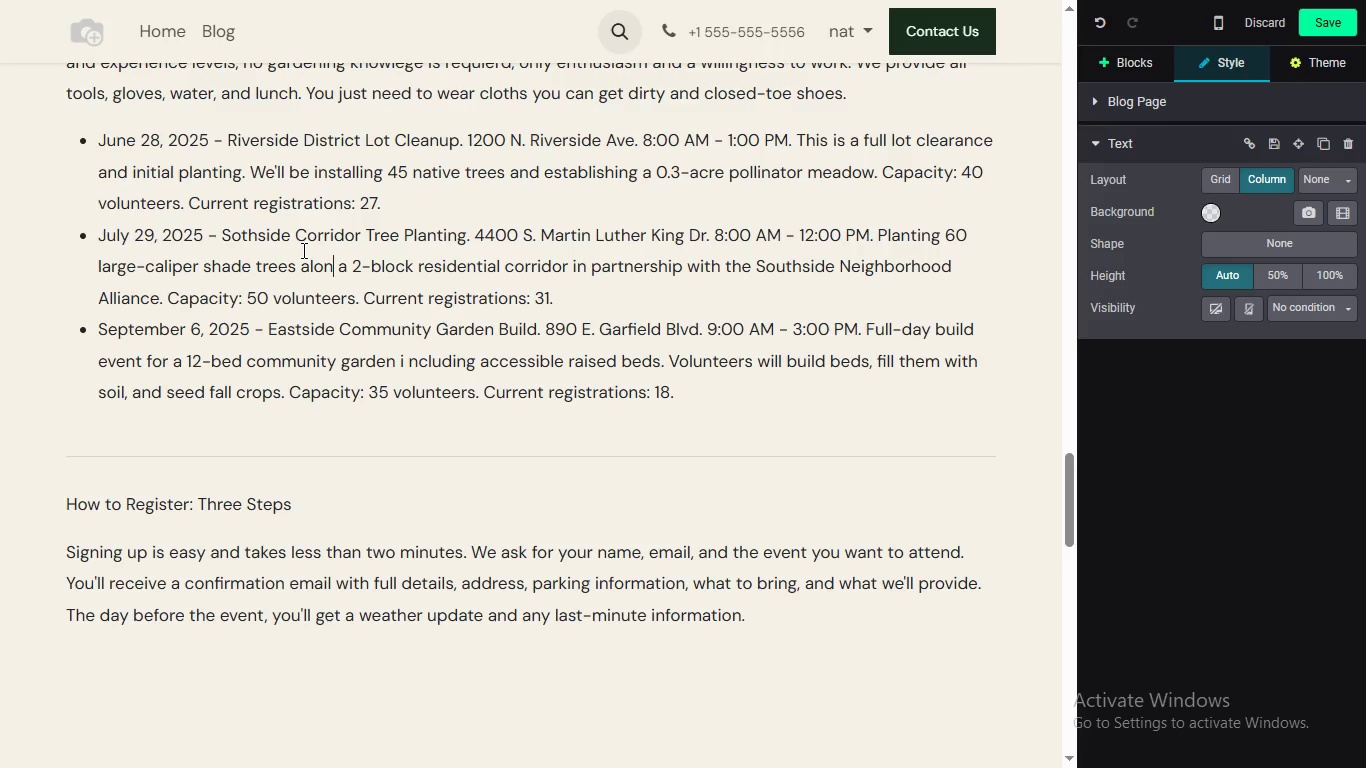 
key(ArrowRight)
 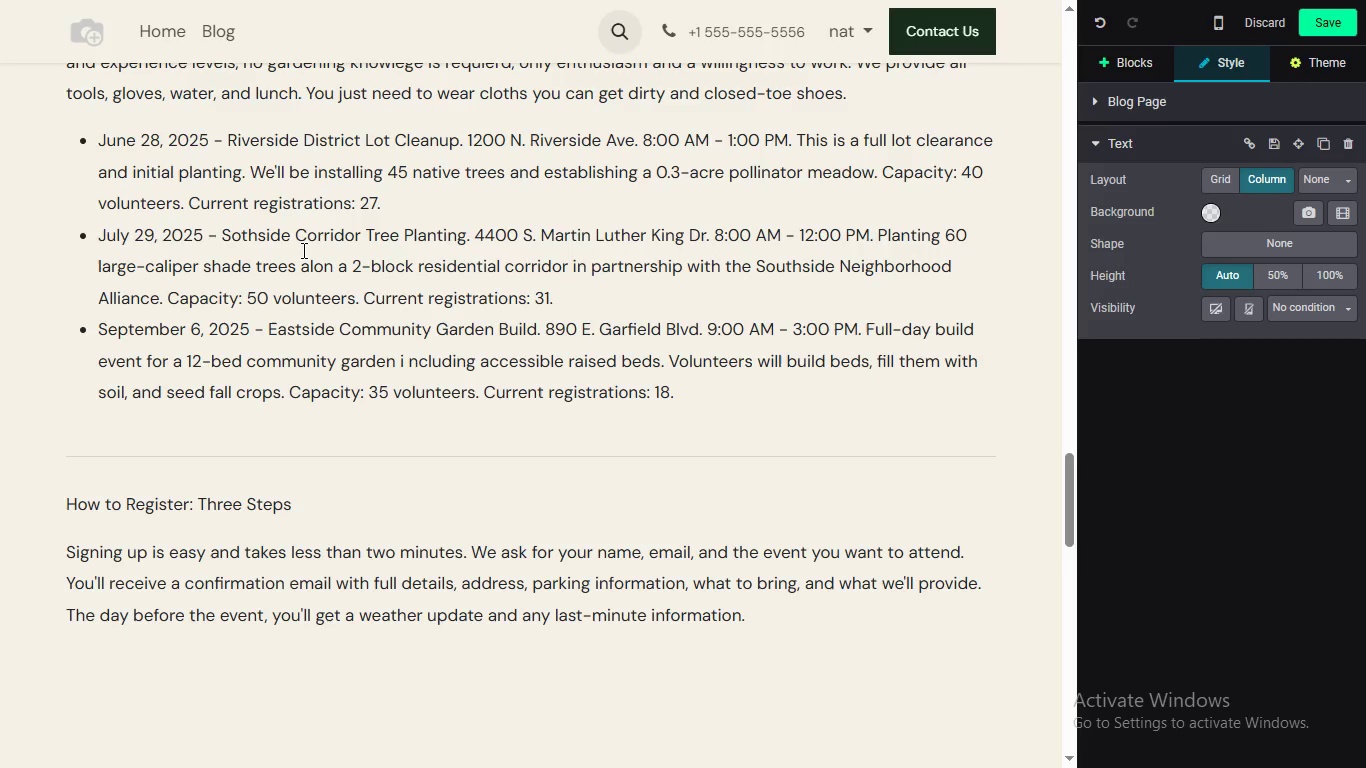 
key(ArrowRight)
 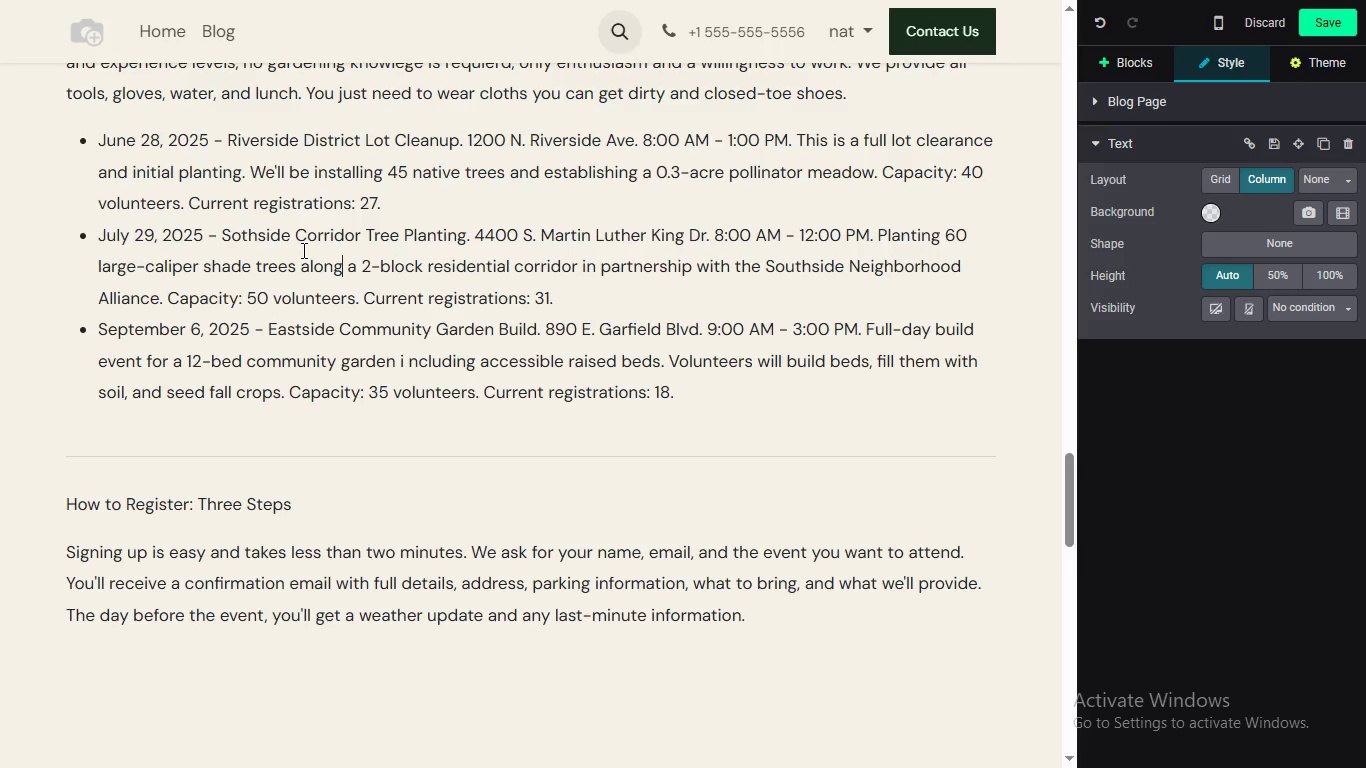 
key(G)
 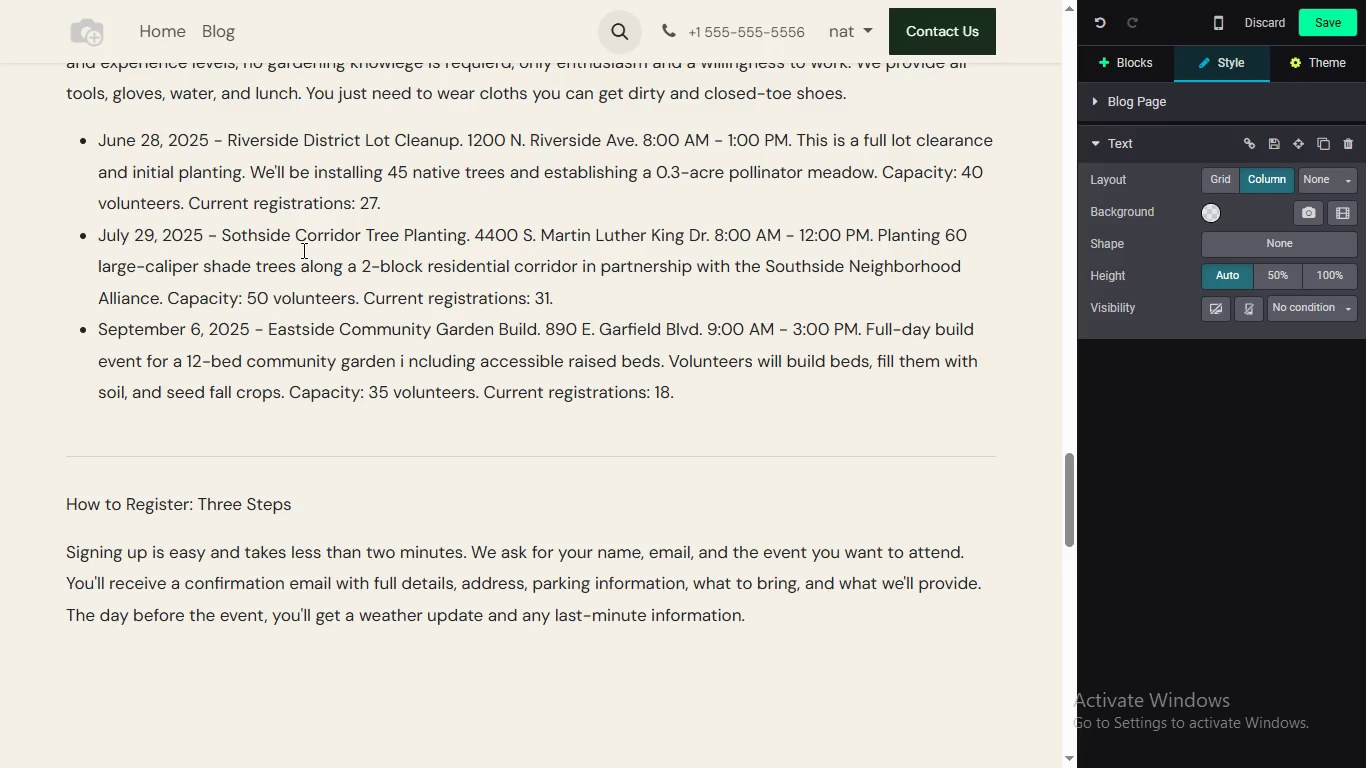 
wait(45.33)
 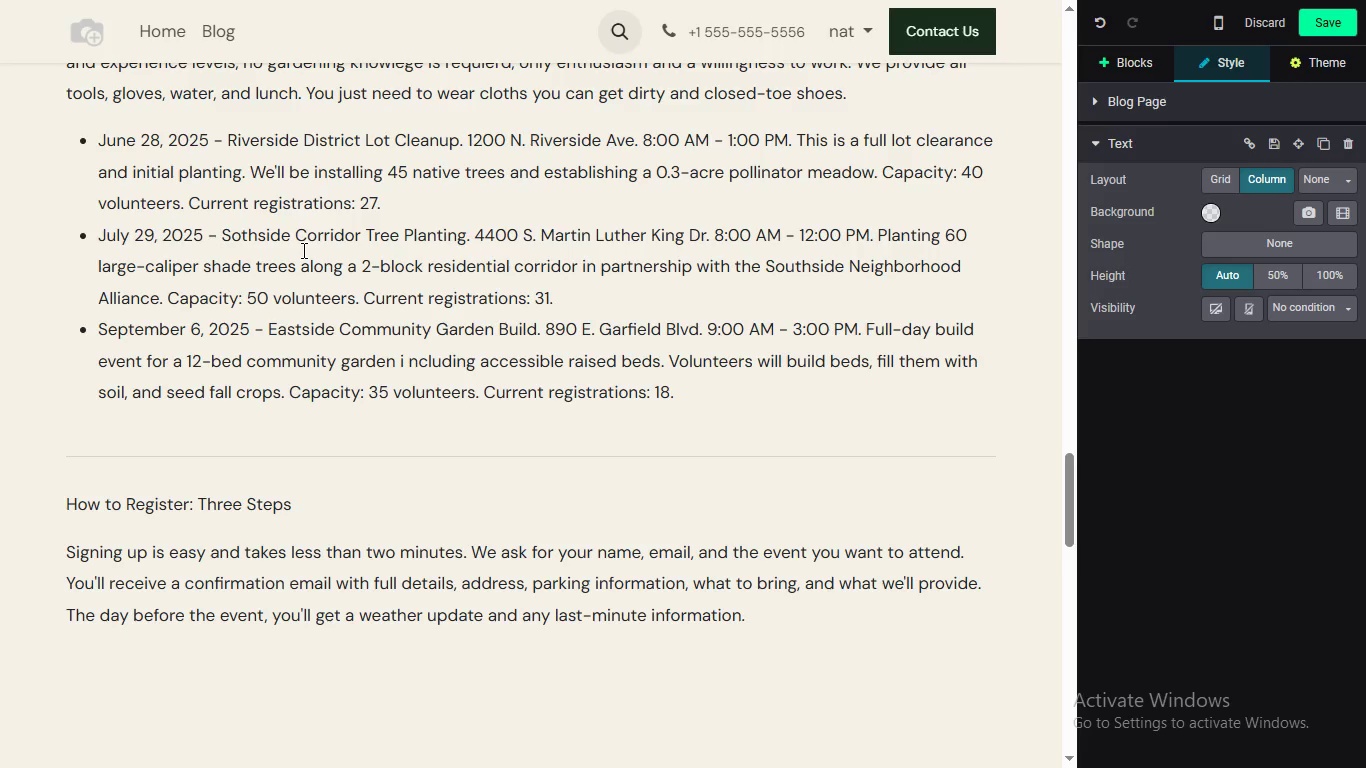 
left_click([405, 363])
 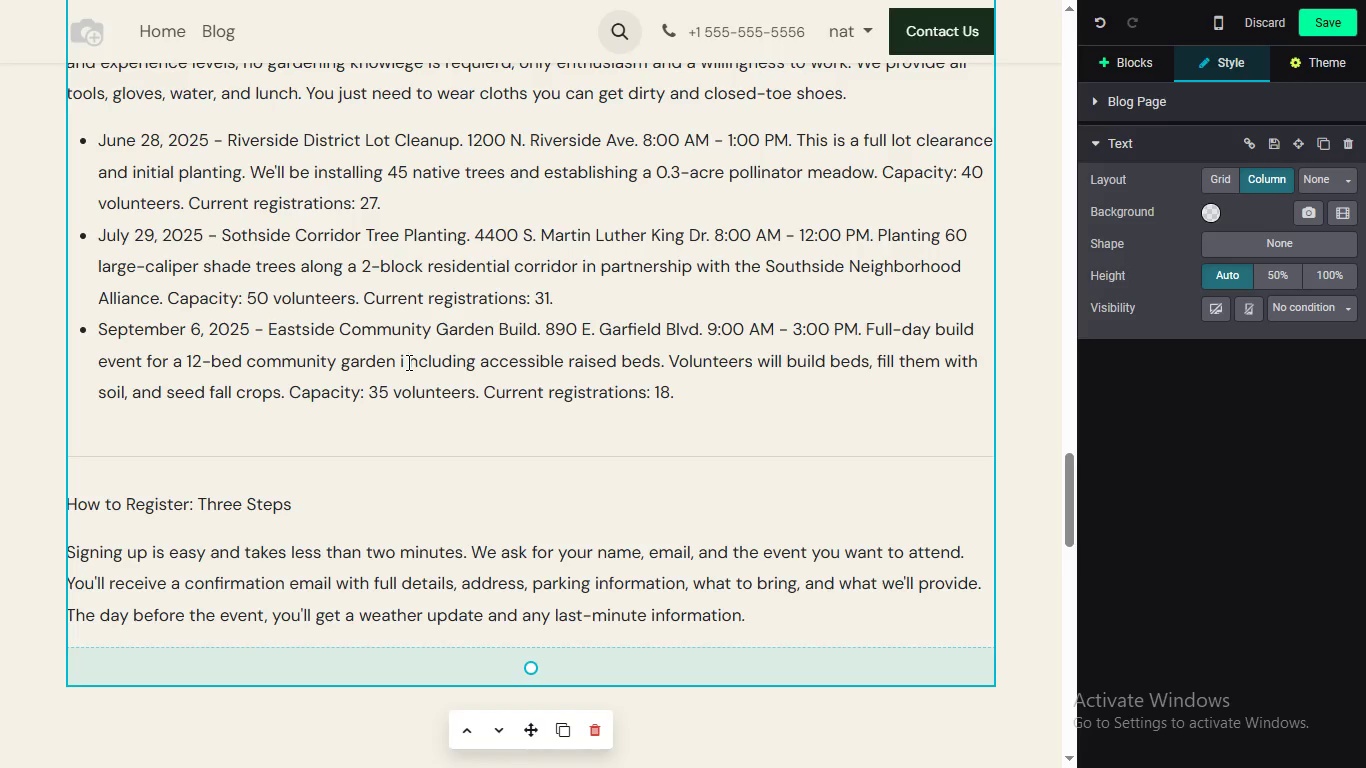 
left_click([407, 362])
 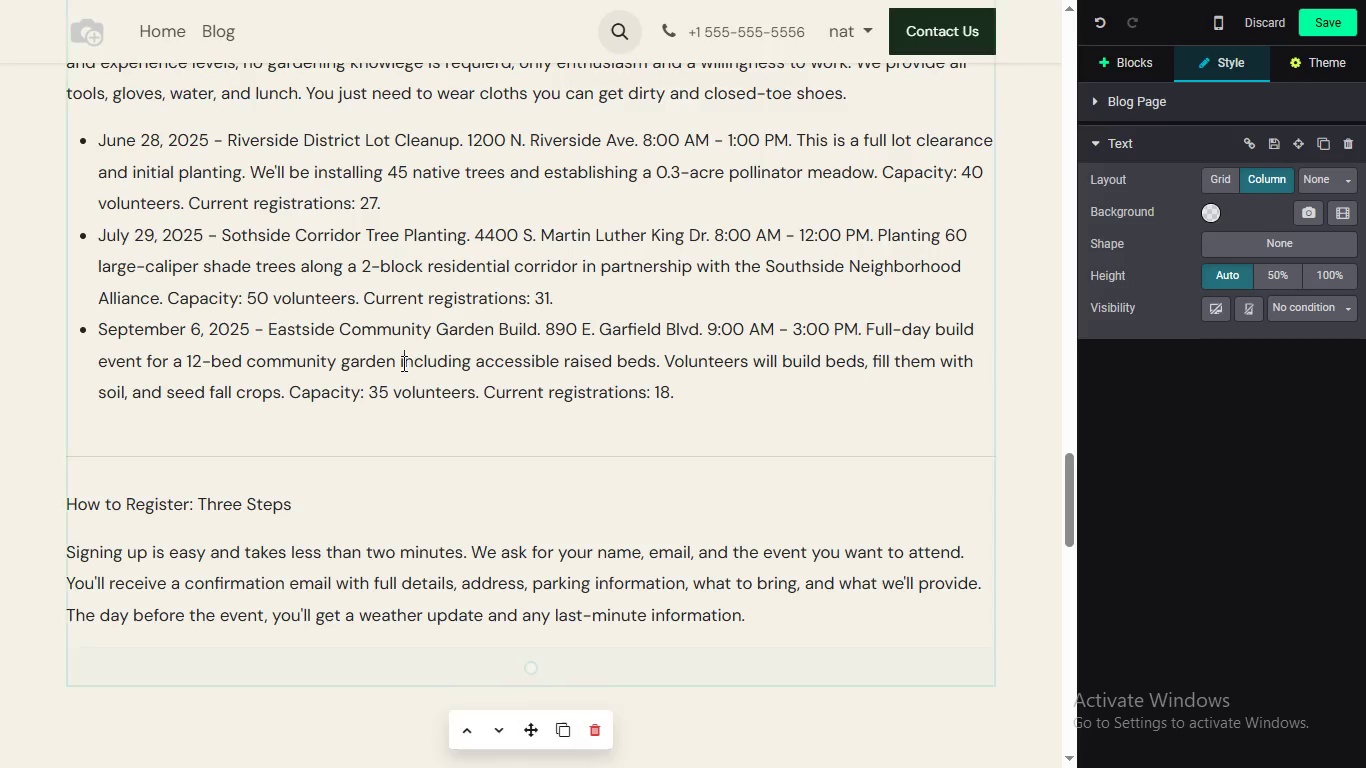 
key(Backspace)
 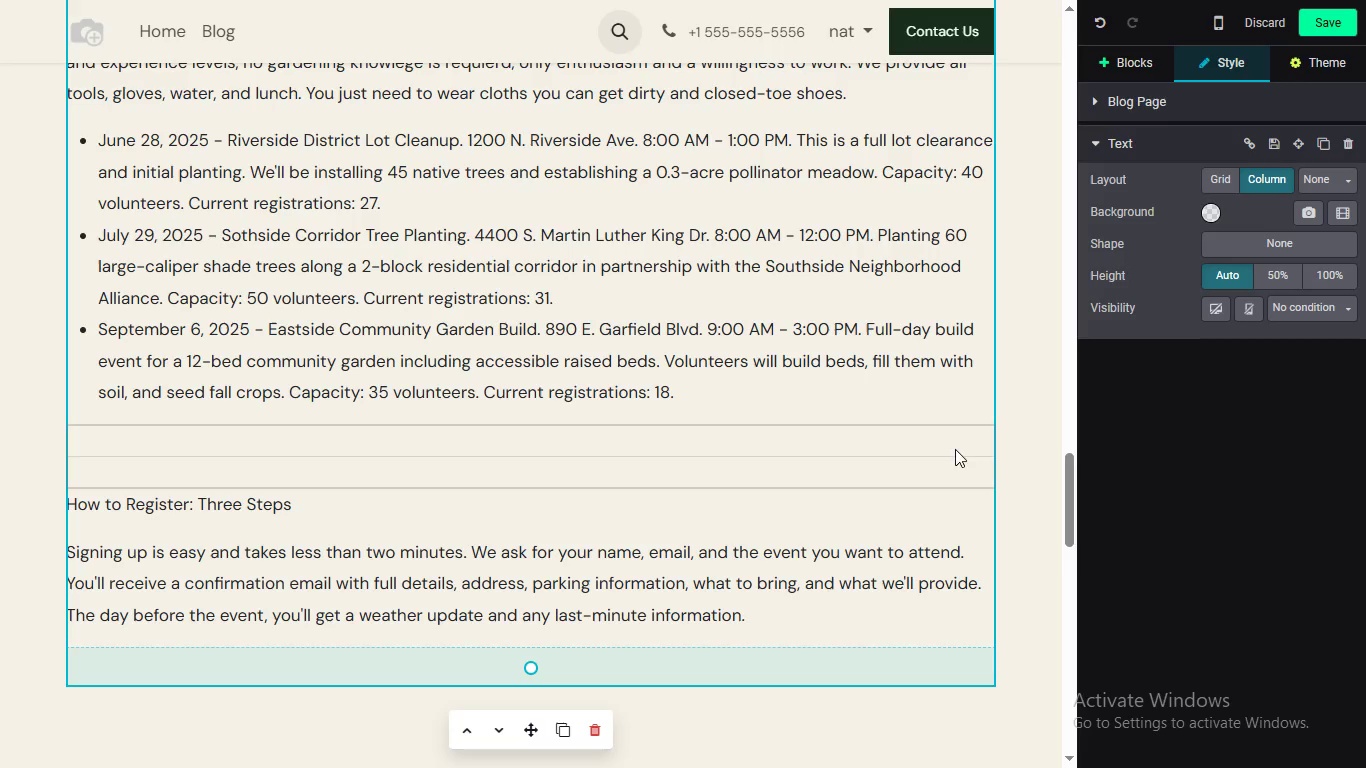 
wait(22.55)
 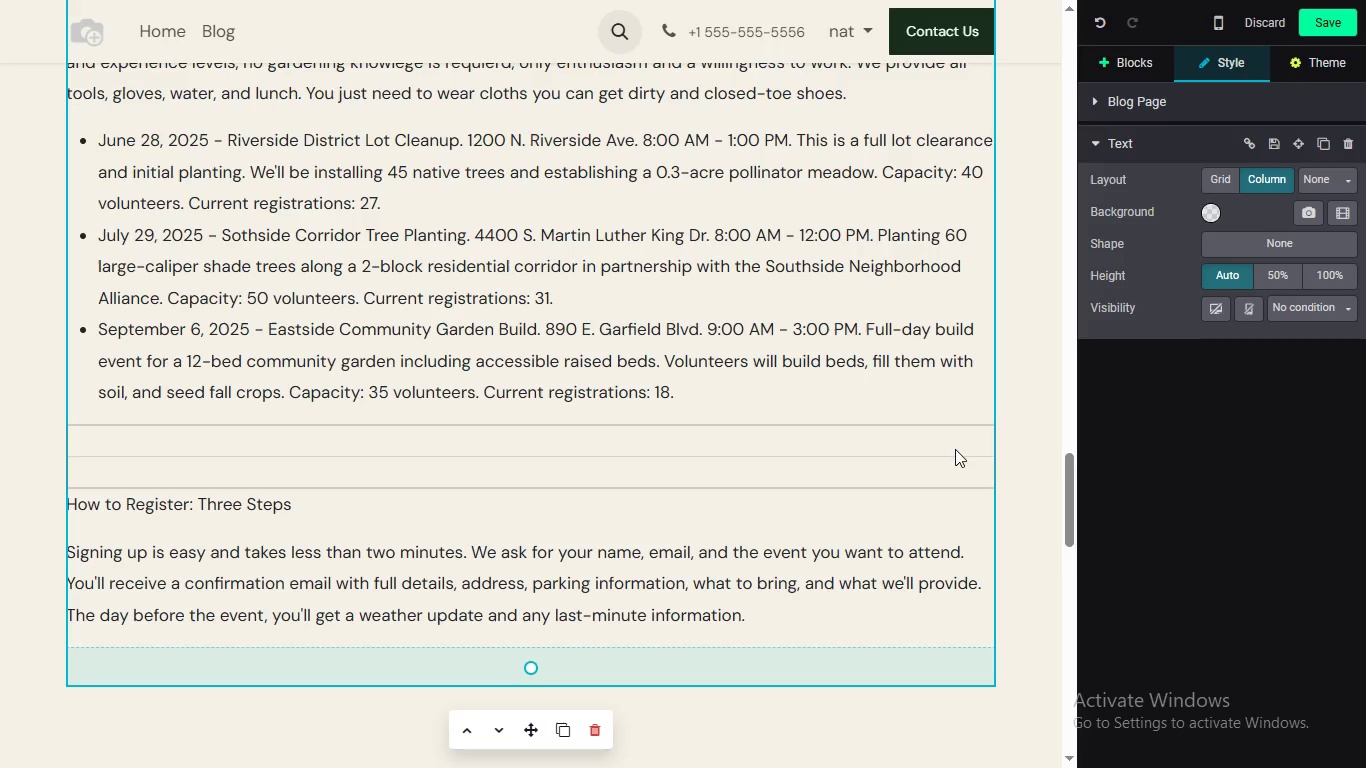 
left_click_drag(start_coordinate=[1067, 484], to_coordinate=[1055, 410])
 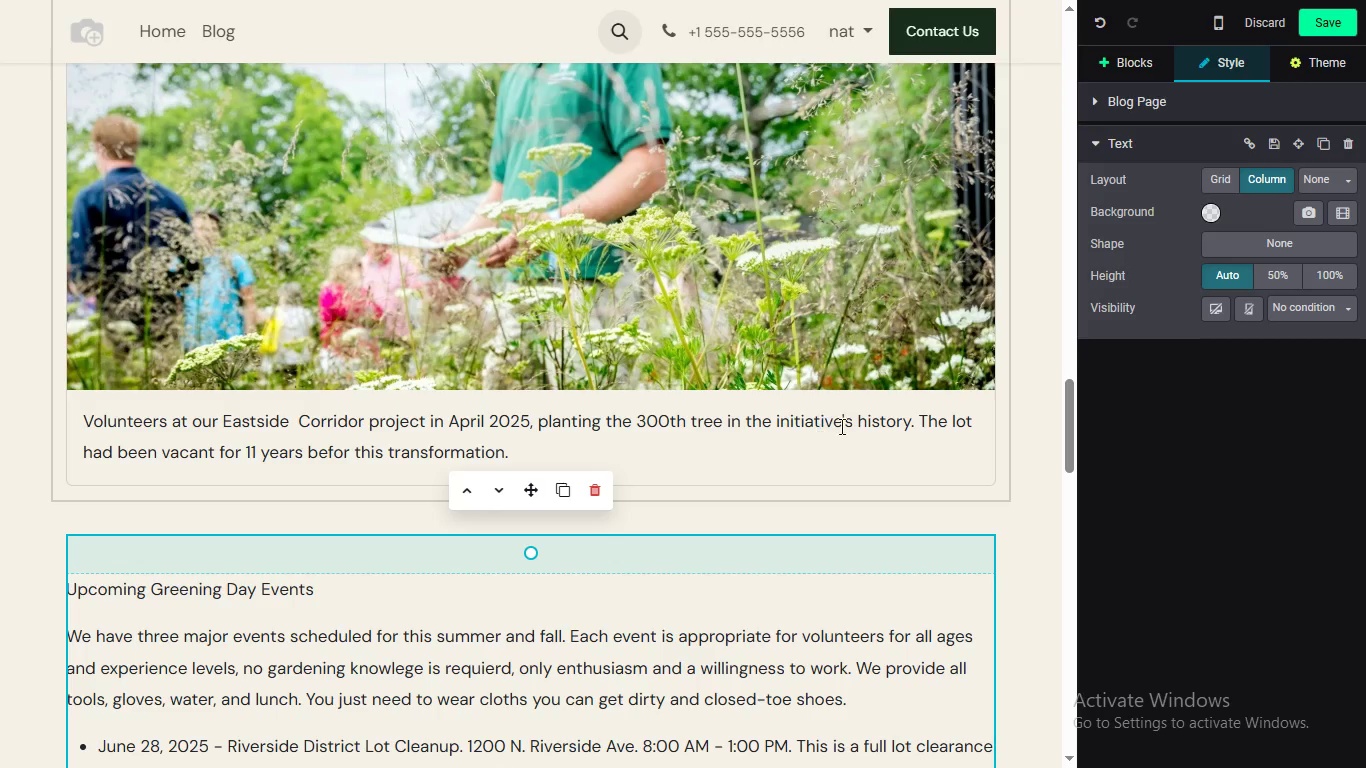 
wait(12.48)
 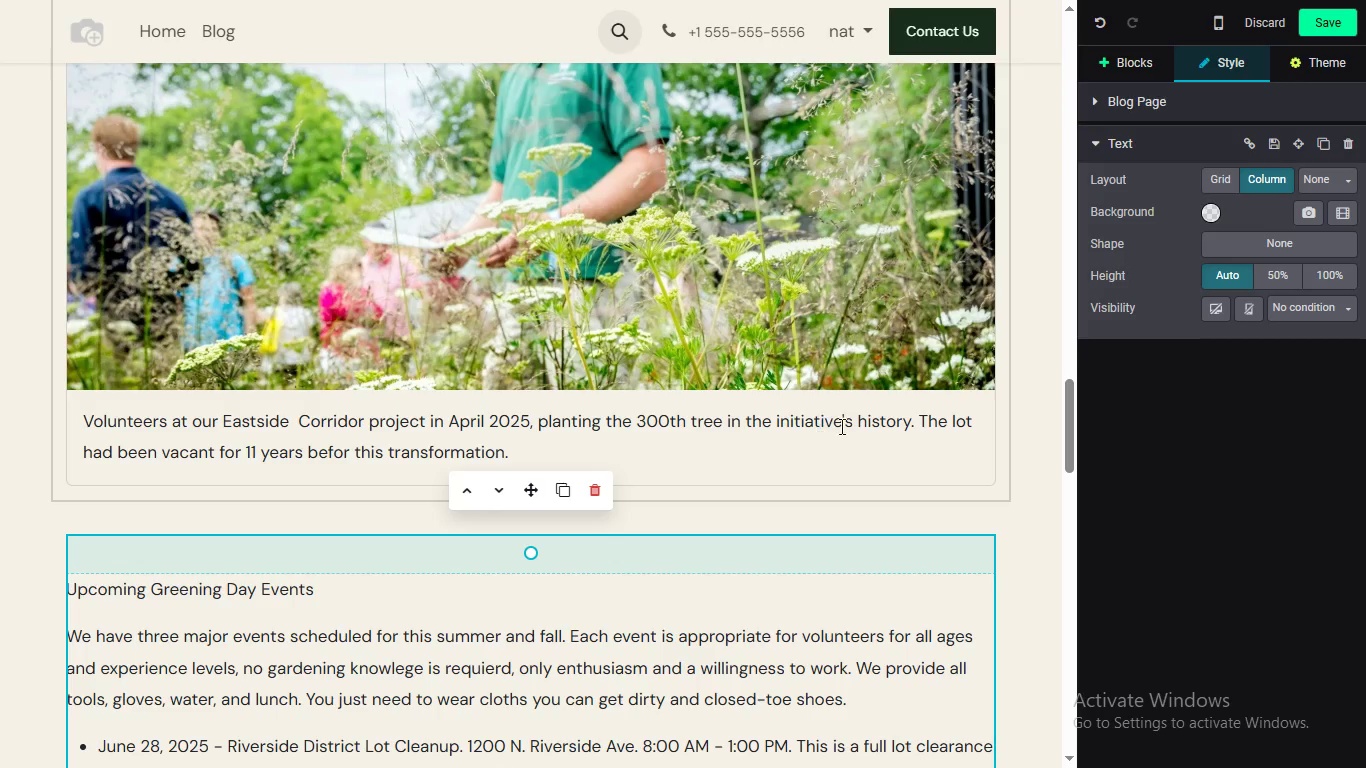 
left_click_drag(start_coordinate=[1069, 450], to_coordinate=[1065, 370])
 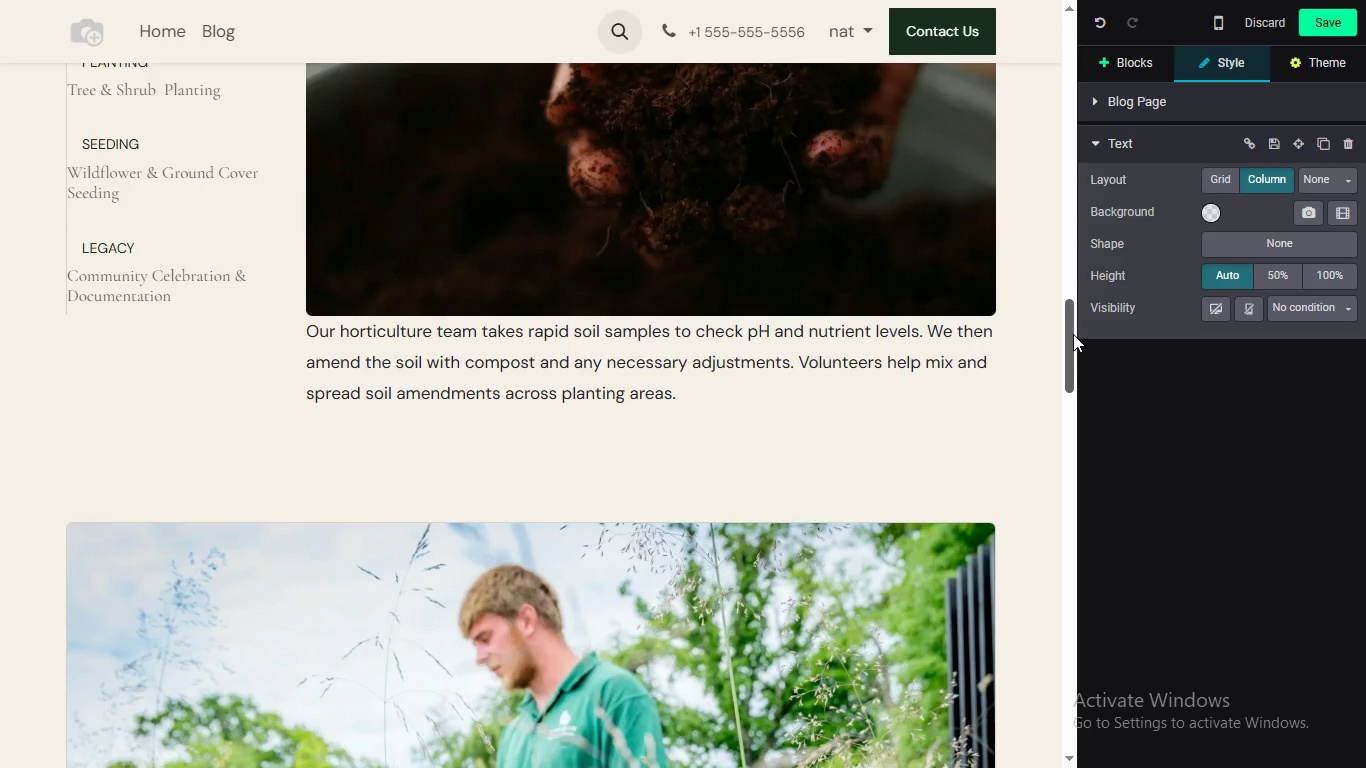 
left_click_drag(start_coordinate=[1073, 334], to_coordinate=[1078, 275])
 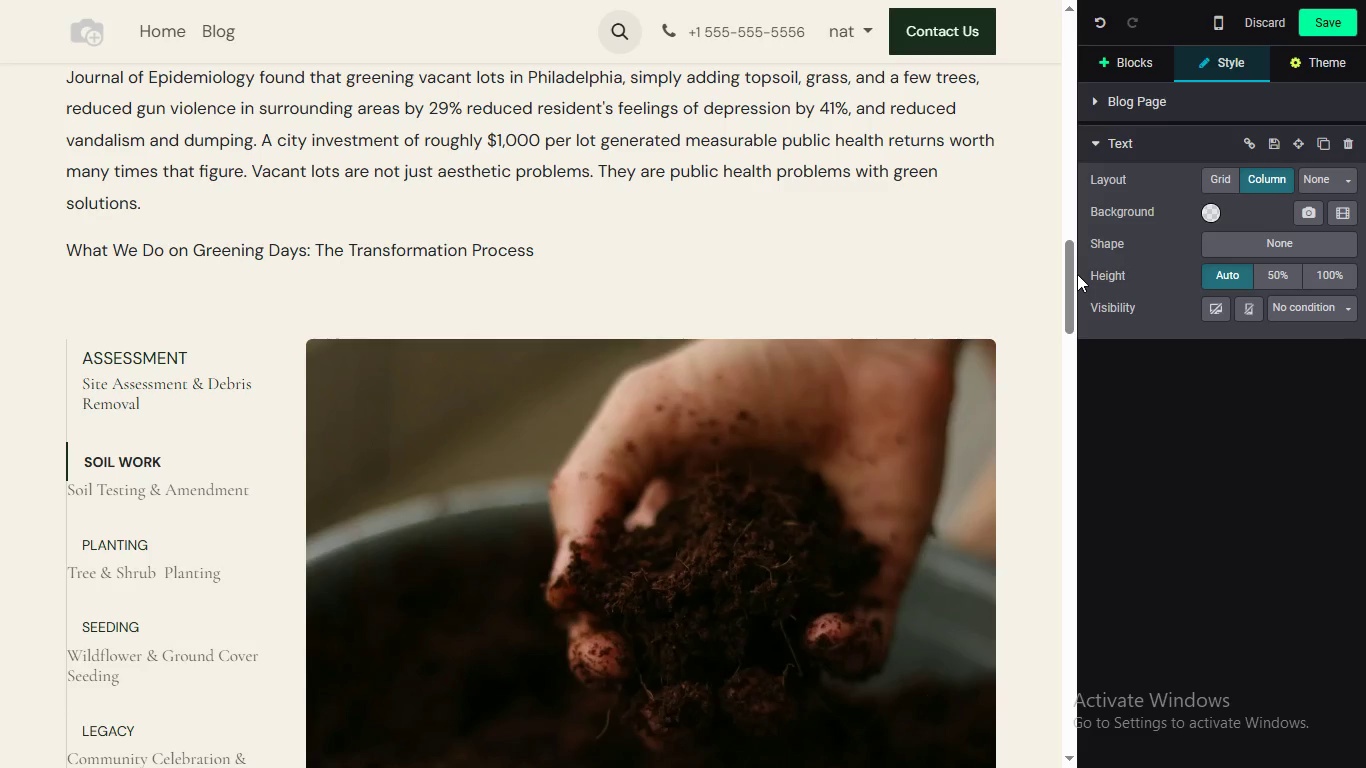 
left_click_drag(start_coordinate=[1071, 288], to_coordinate=[1075, 256])
 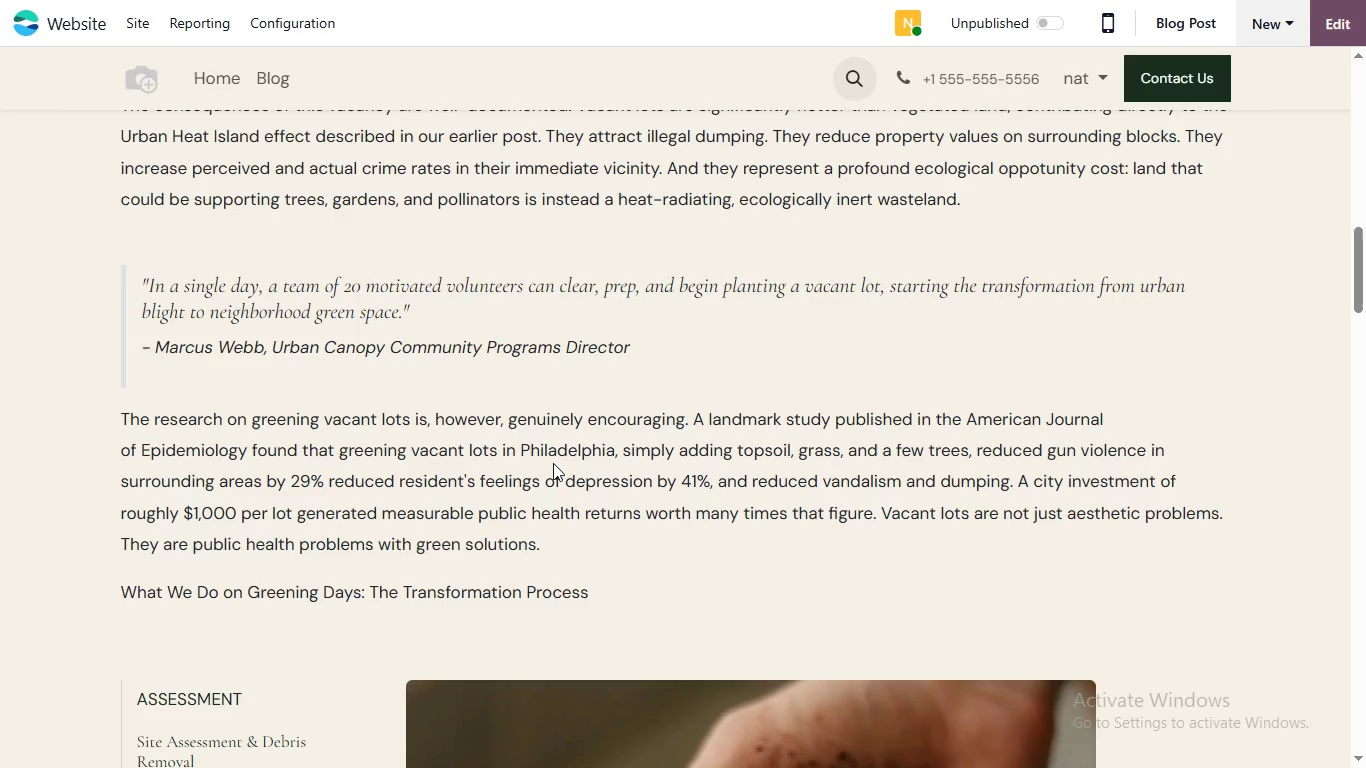 
wait(34.75)
 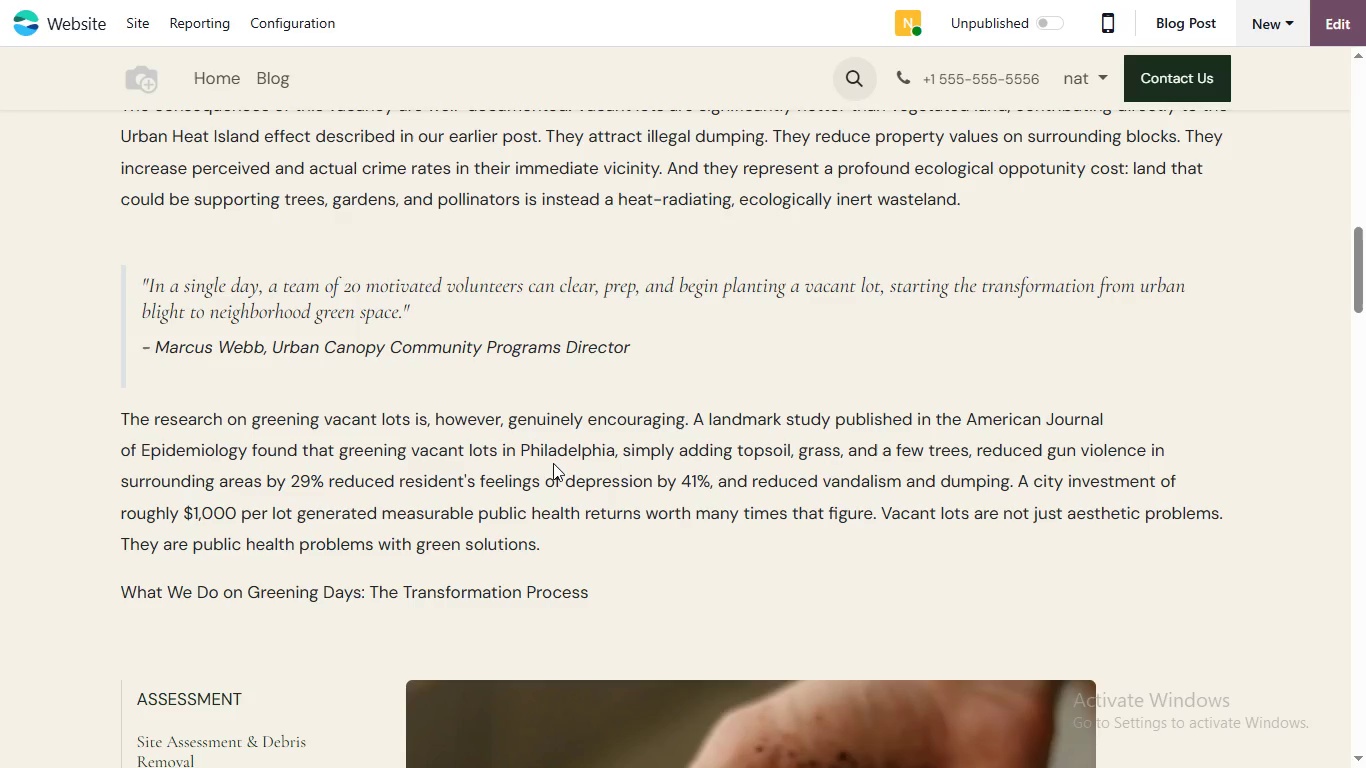 
key(VolumeDown)
 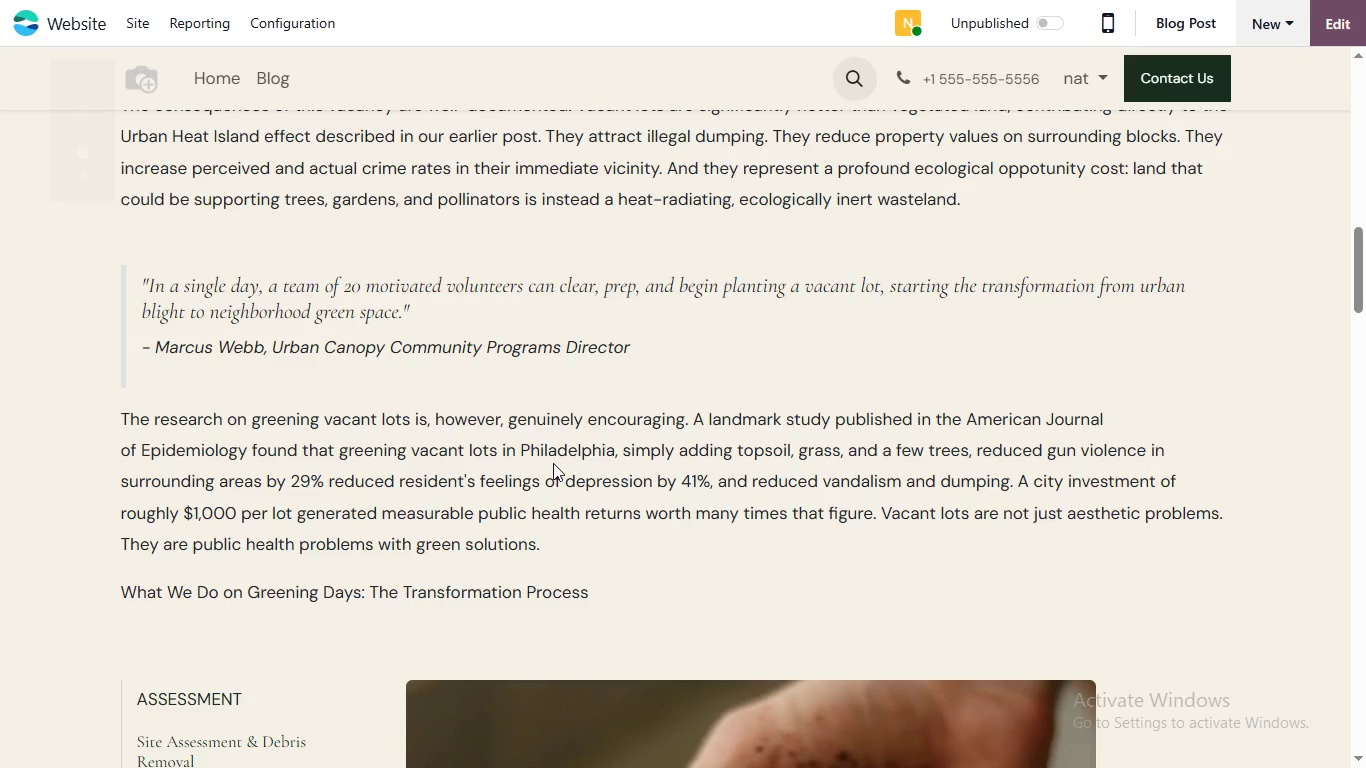 
hold_key(key=NumpadDivide, duration=0.33)
 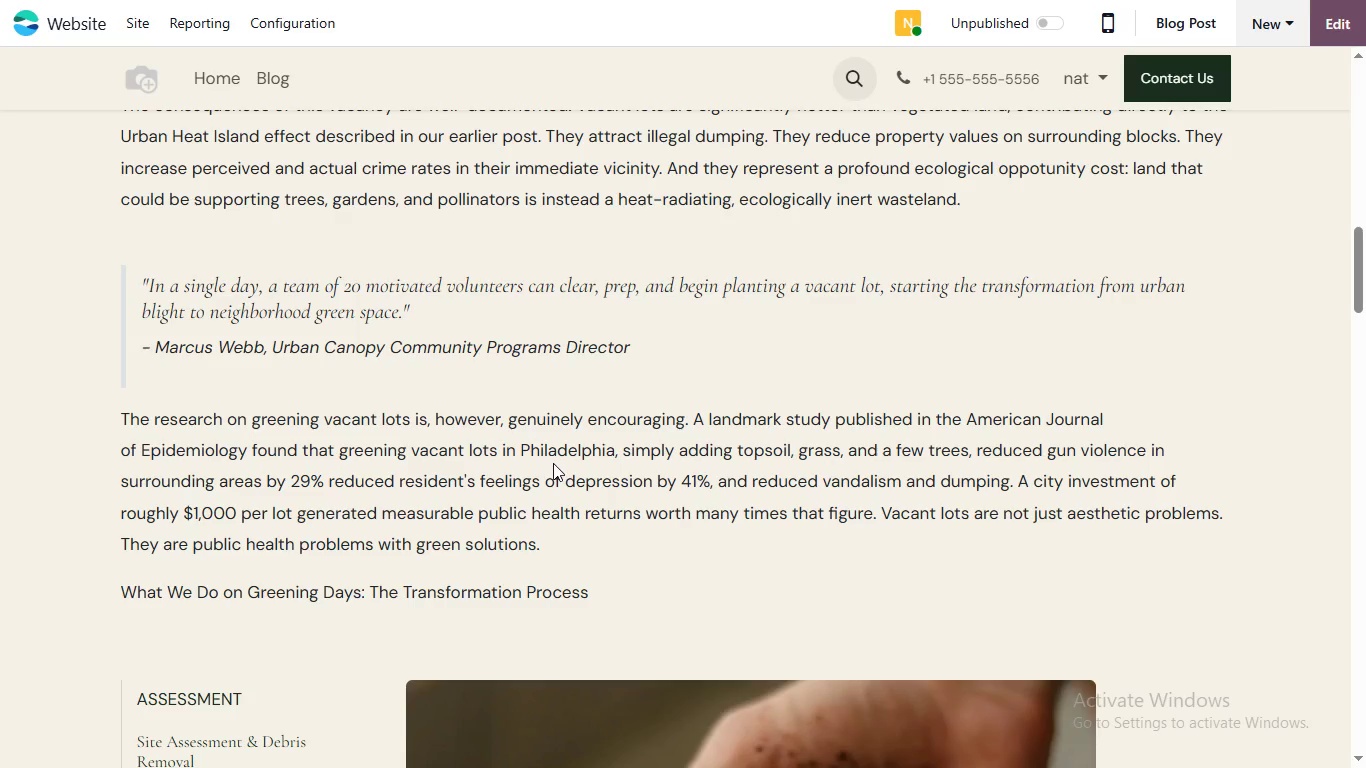 
wait(35.42)
 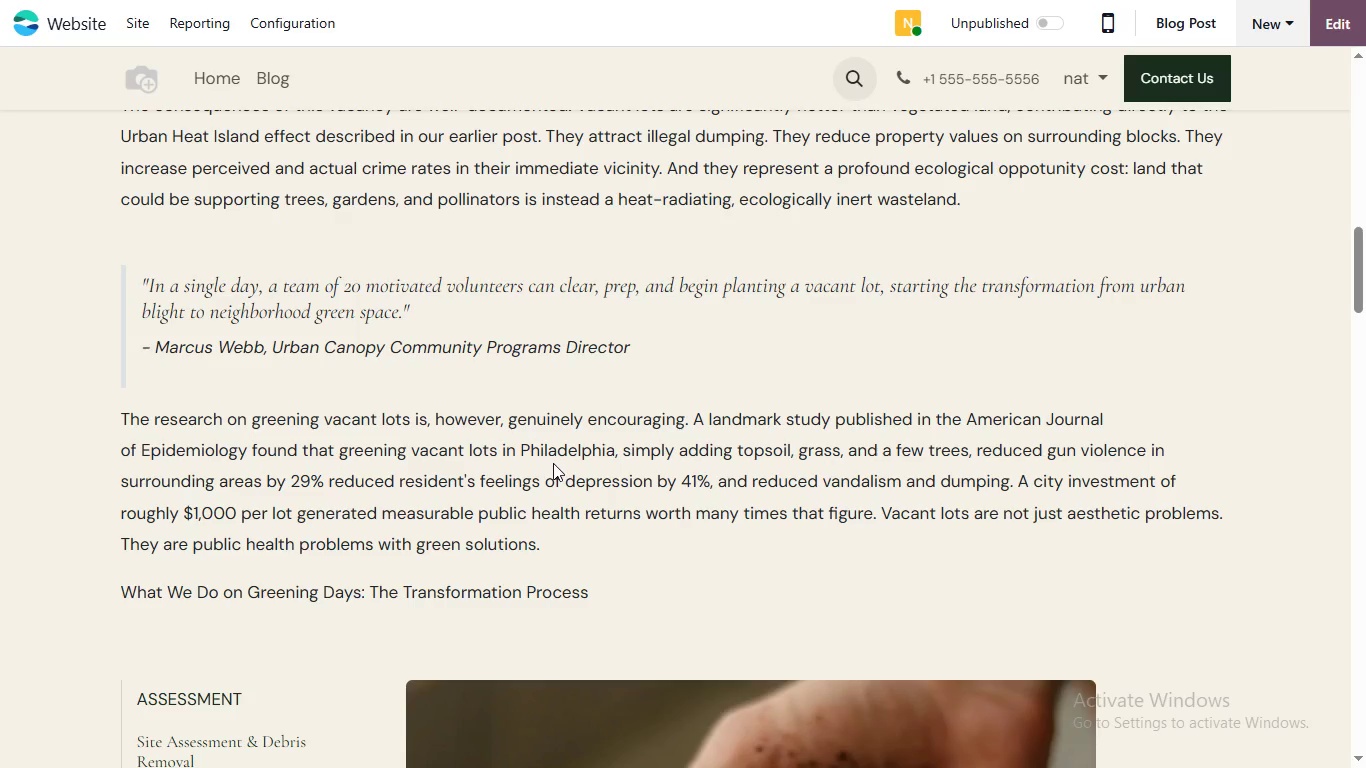 
scroll: coordinate [642, 365], scroll_direction: up, amount: 3.0
 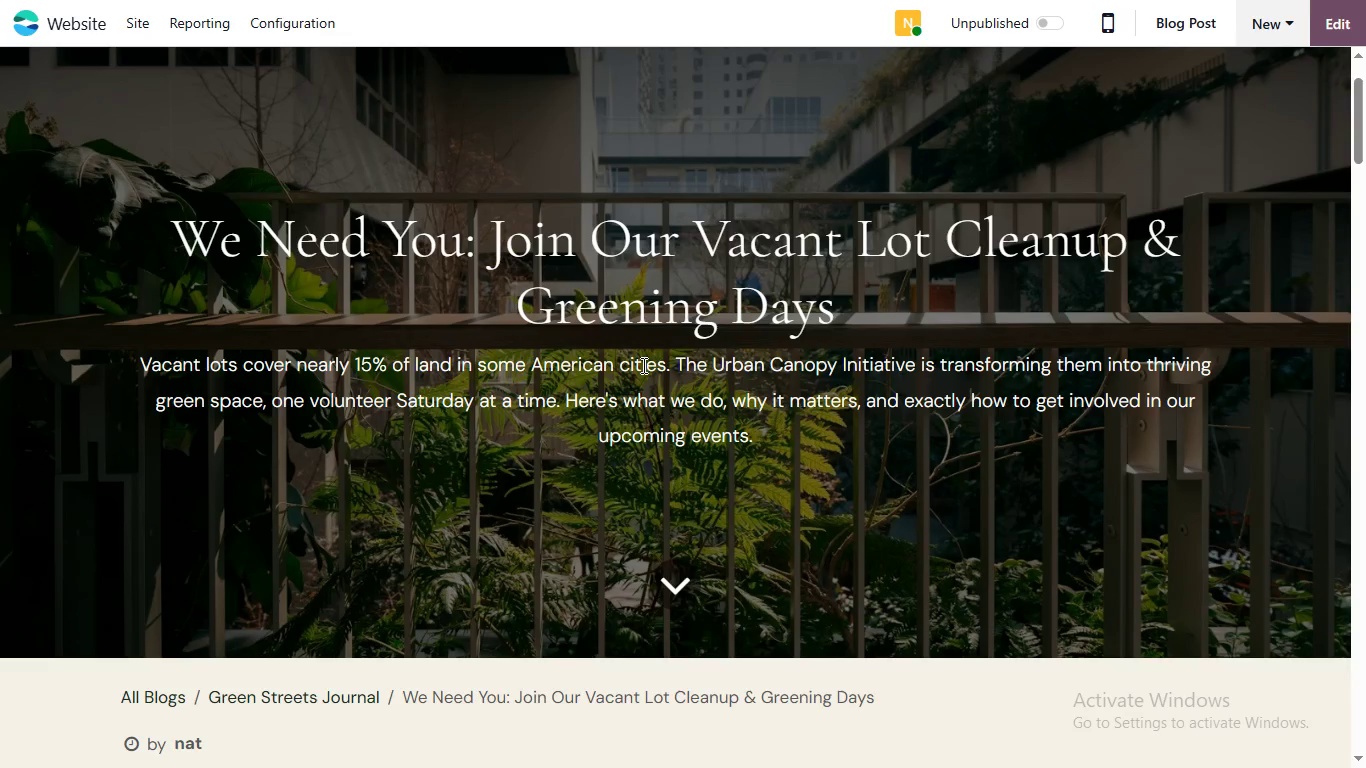 
mouse_move([1295, 35])
 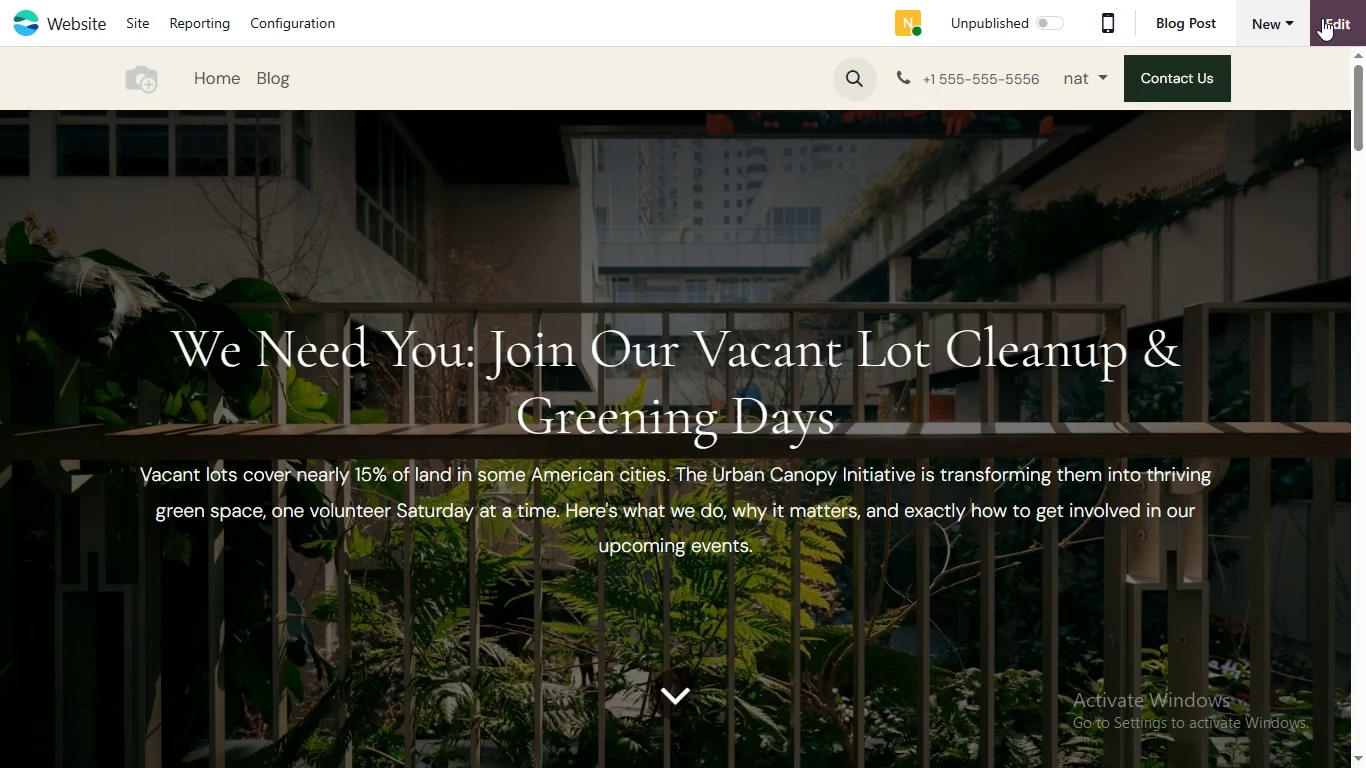 
mouse_move([1008, 294])
 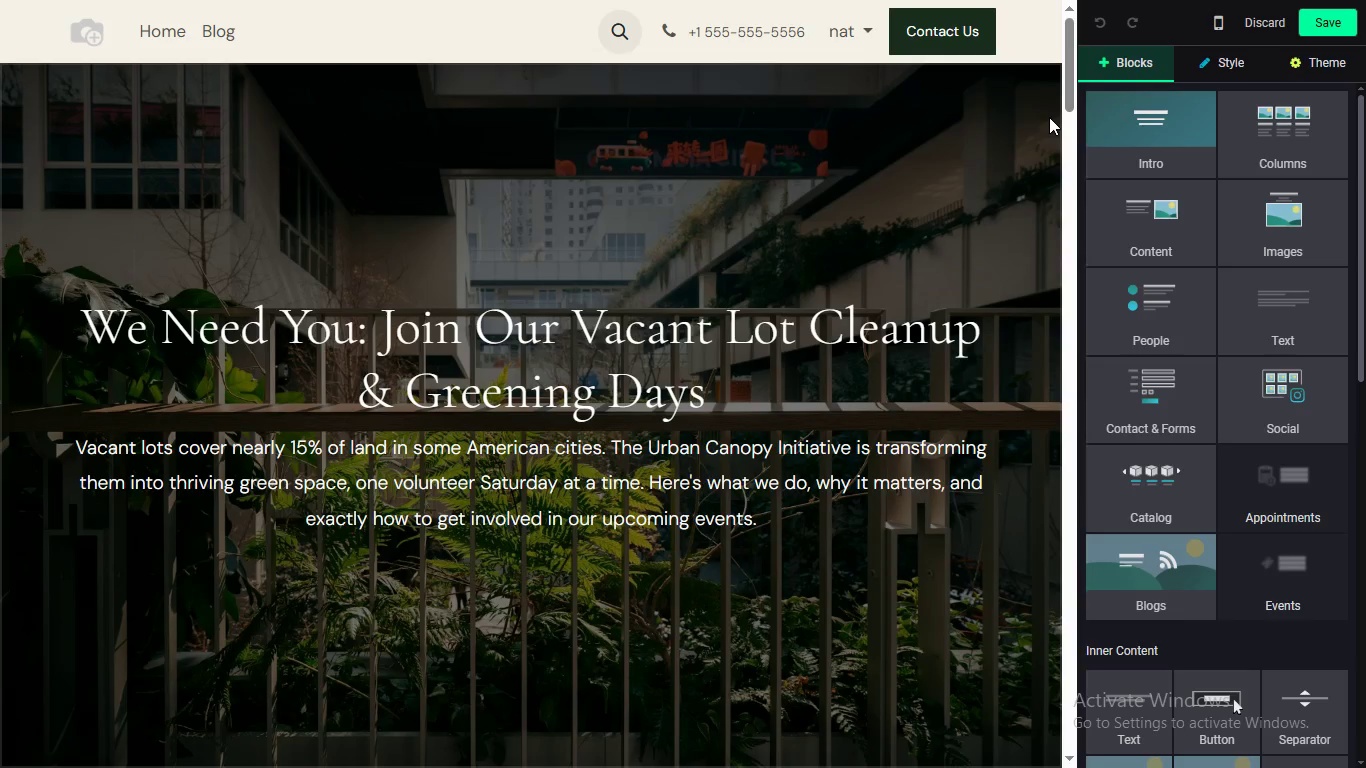 
left_click_drag(start_coordinate=[1059, 72], to_coordinate=[1052, 103])
 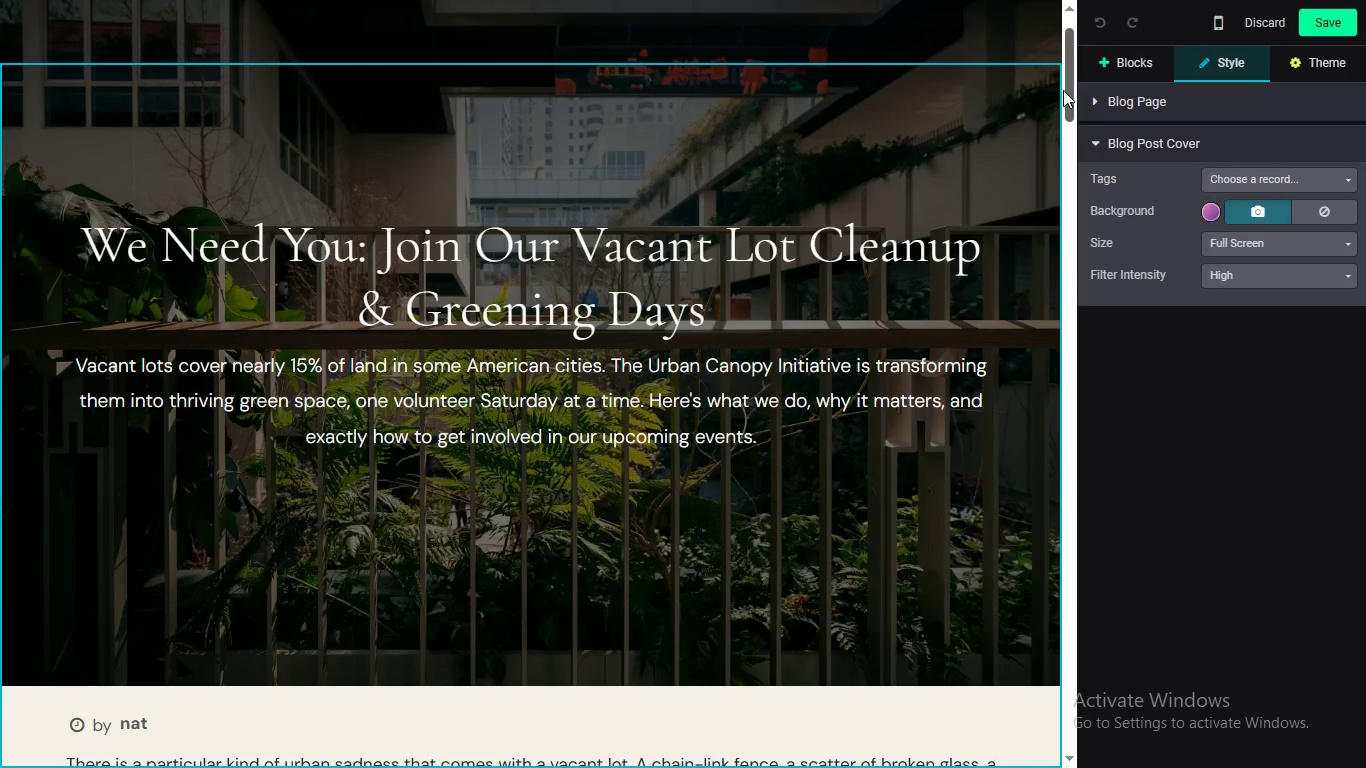 
left_click_drag(start_coordinate=[1066, 60], to_coordinate=[1055, 141])
 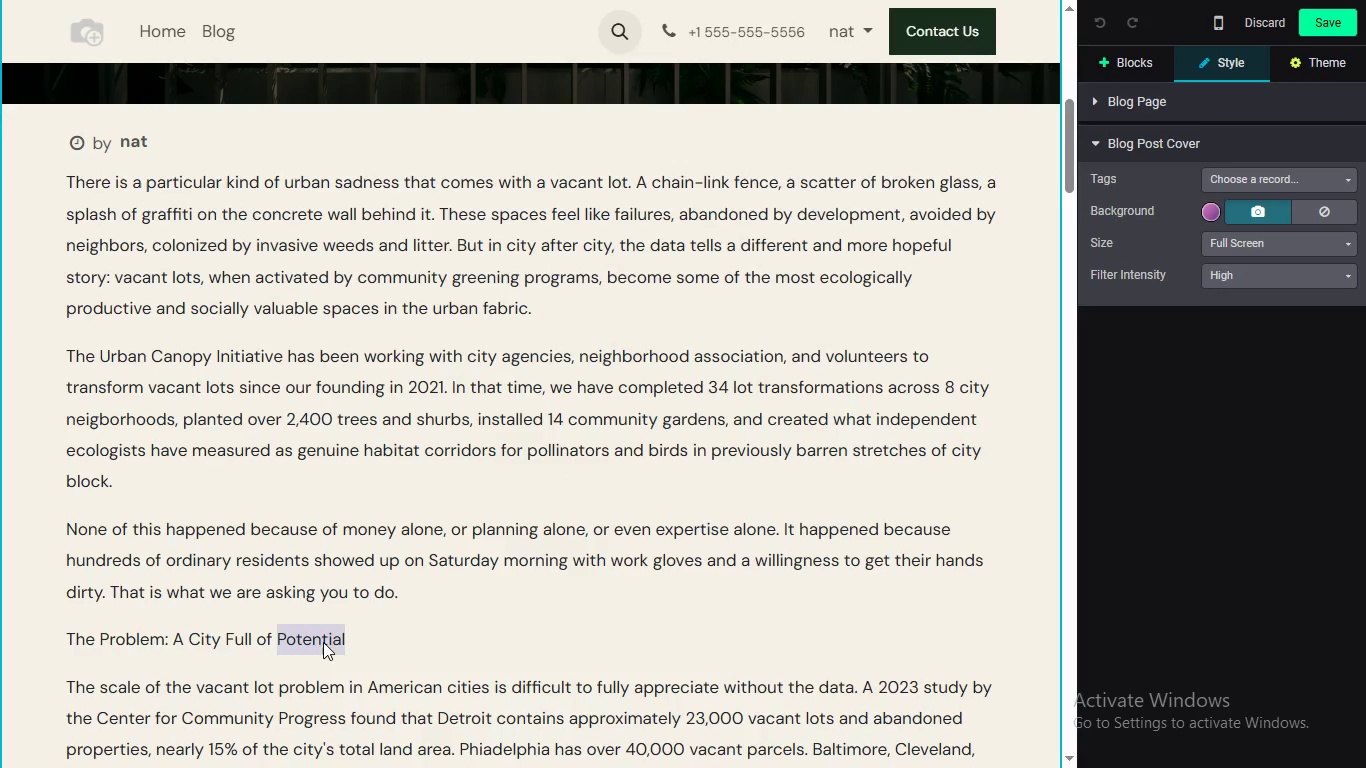 
double_click([323, 642])
 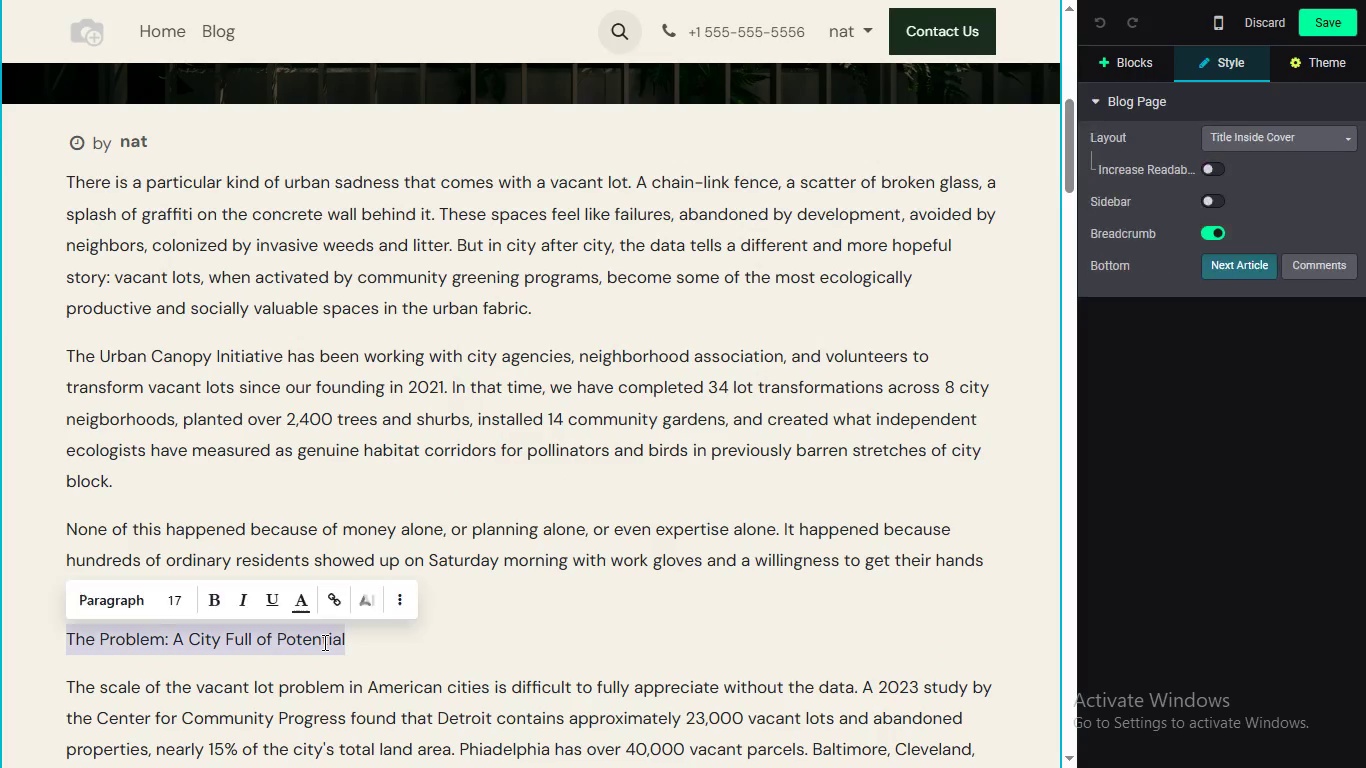 
triple_click([323, 642])
 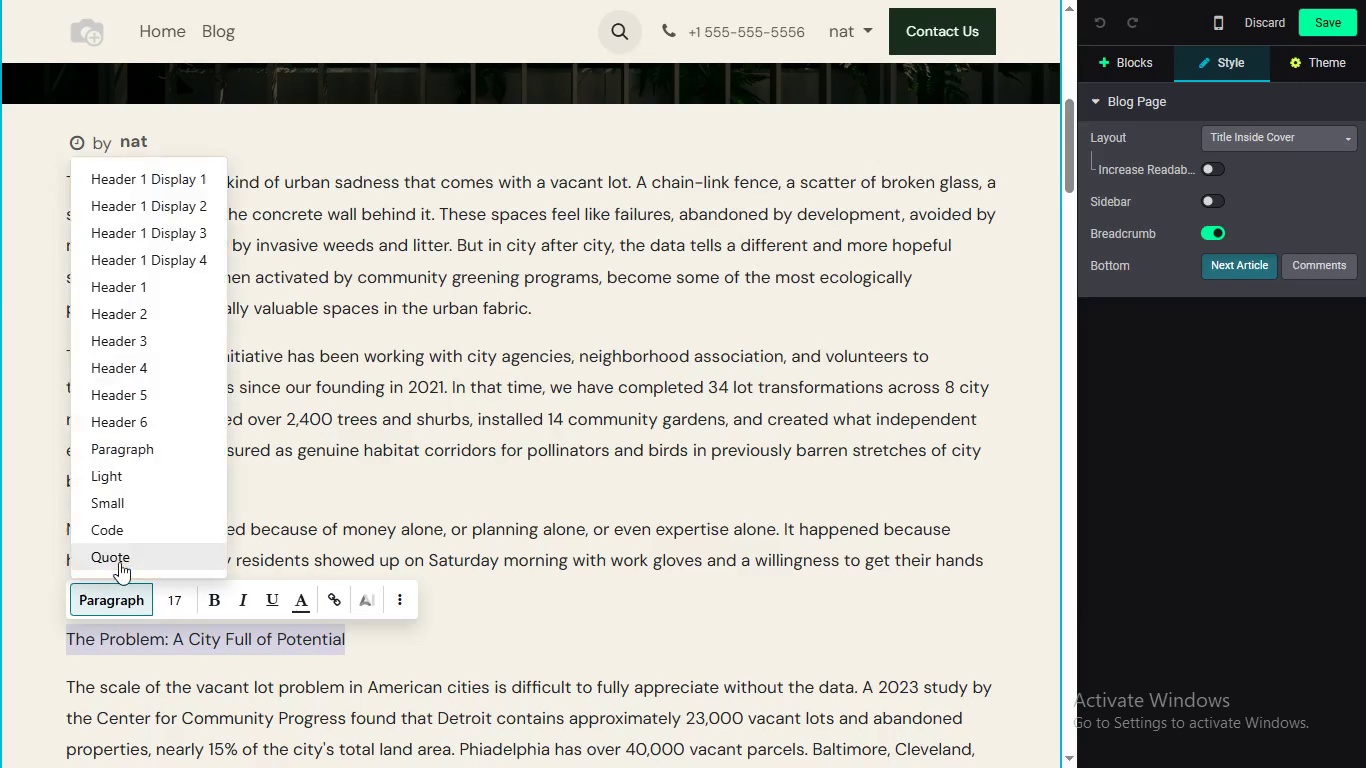 
left_click([121, 596])
 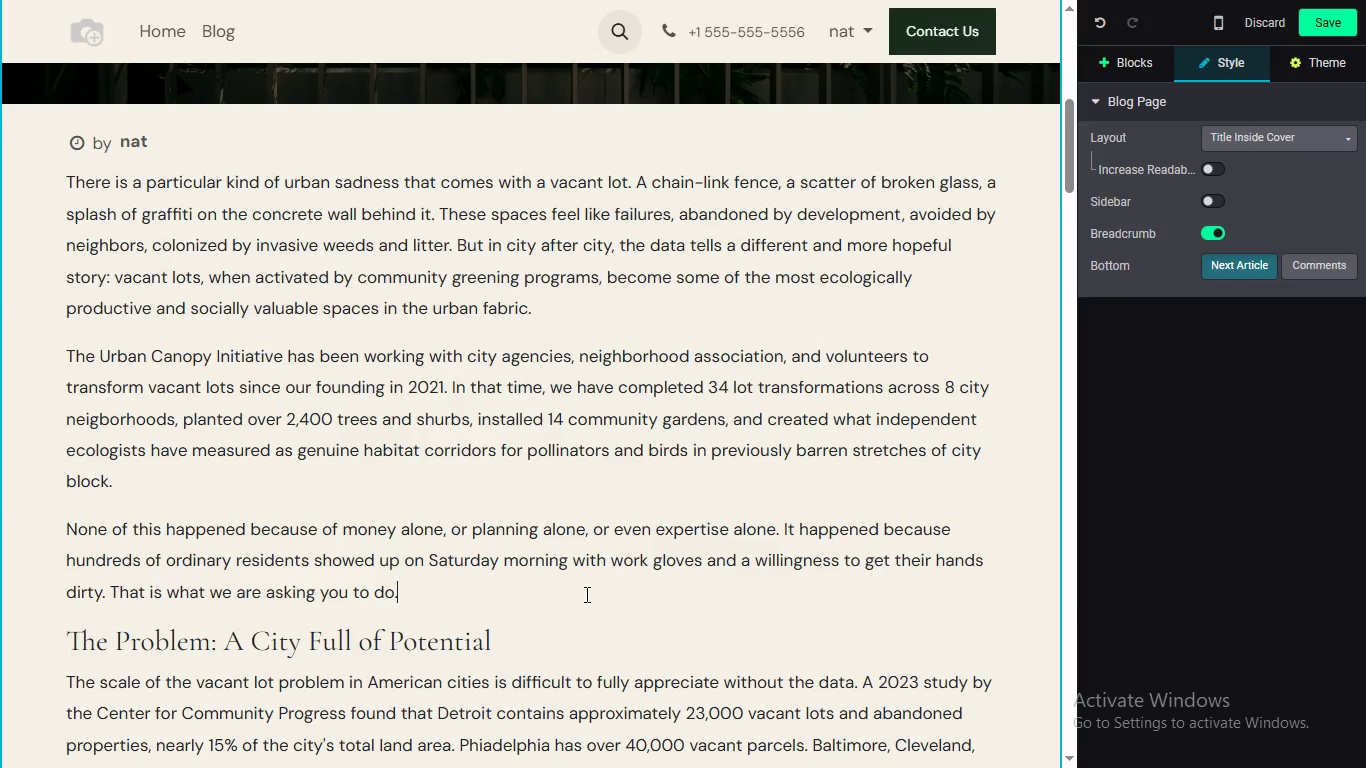 
left_click([585, 594])
 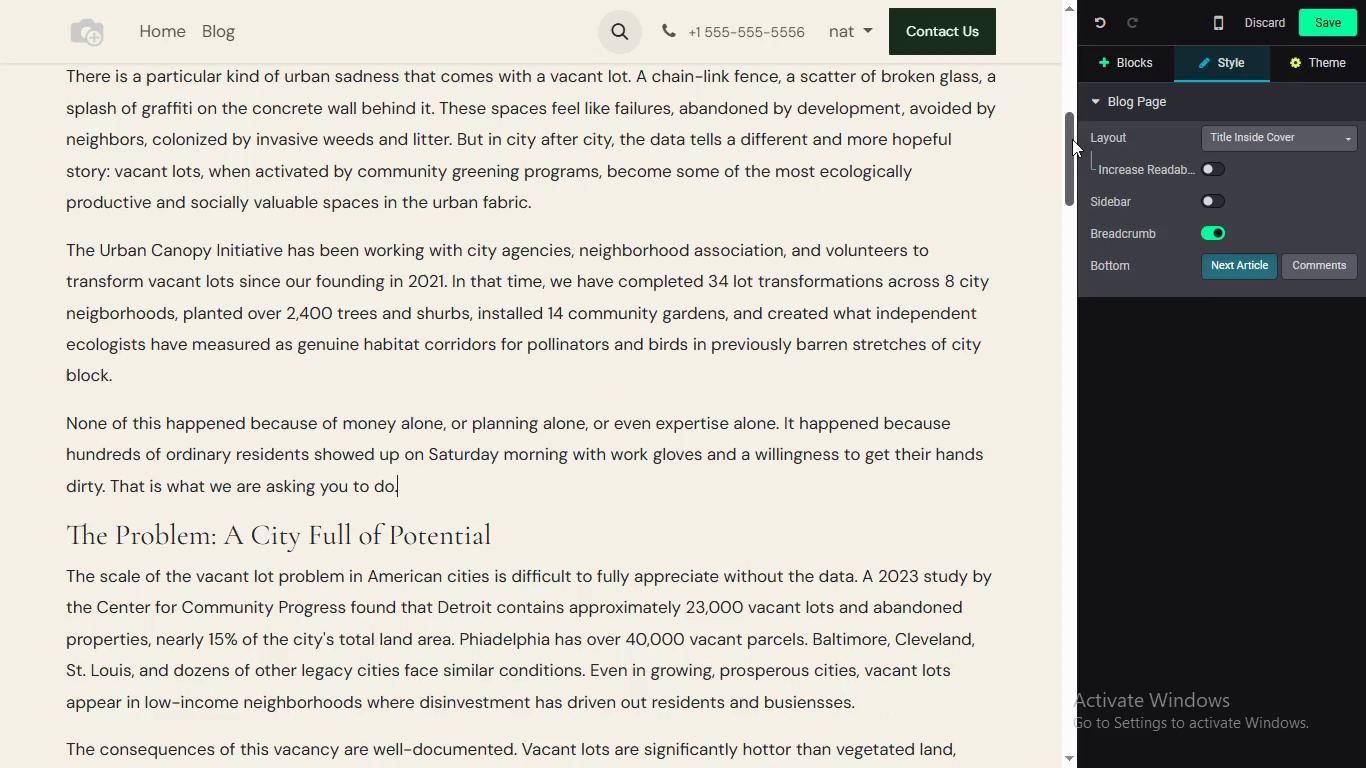 
left_click_drag(start_coordinate=[1072, 124], to_coordinate=[1066, 162])
 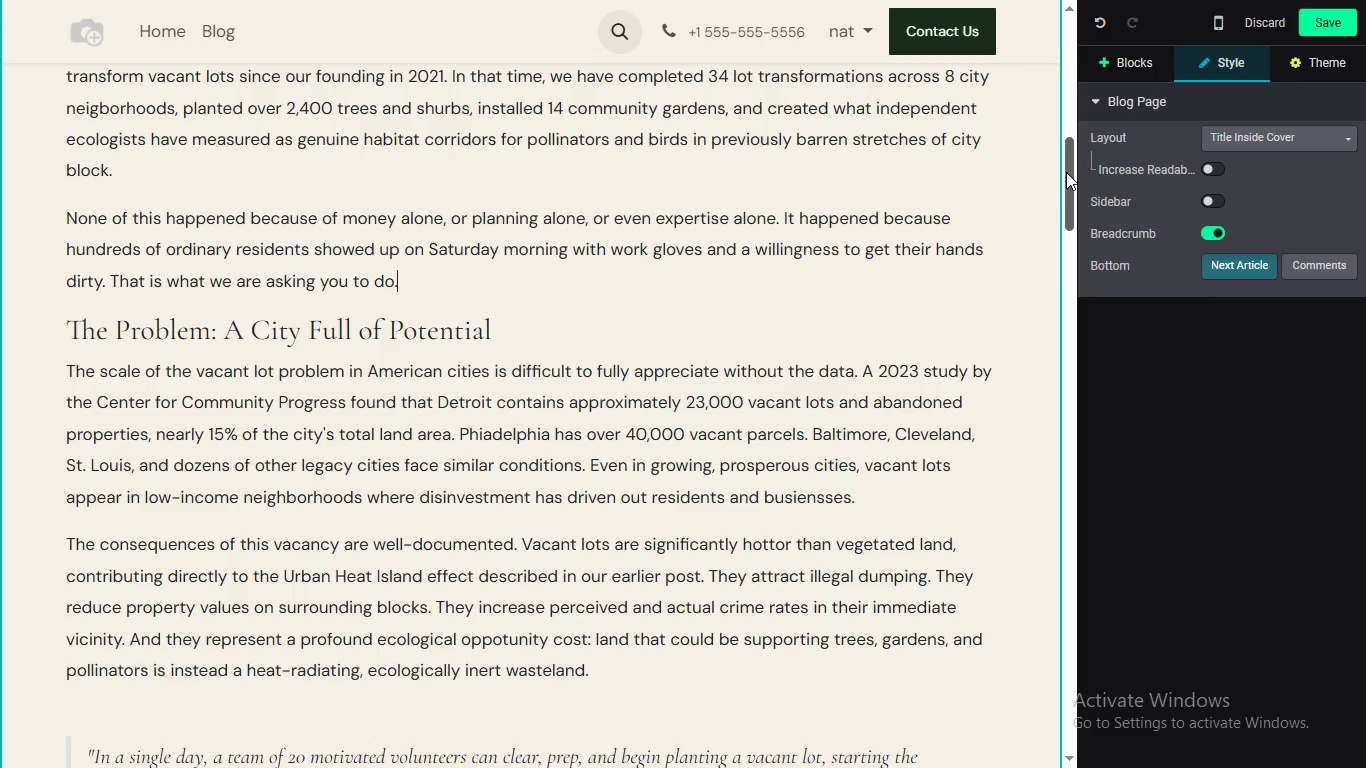 
left_click_drag(start_coordinate=[1066, 172], to_coordinate=[1061, 214])
 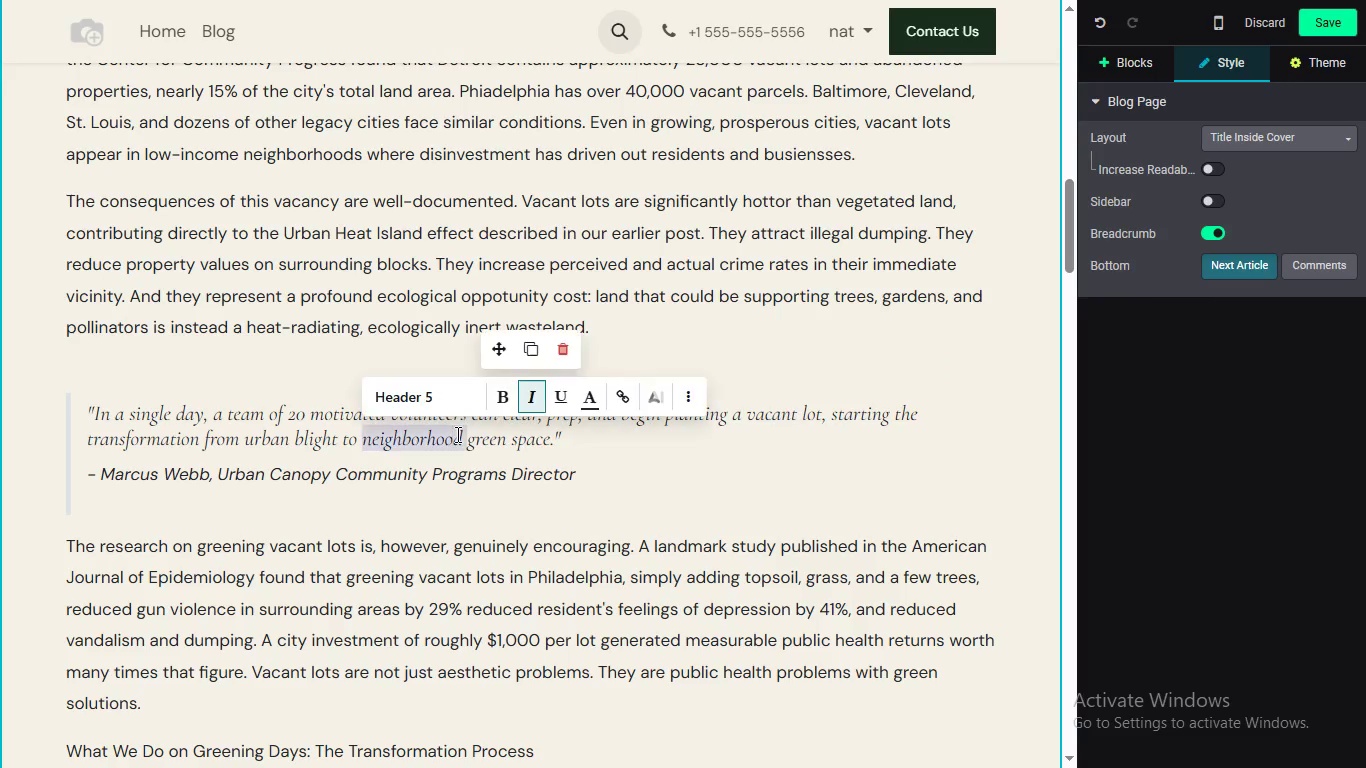 
double_click([456, 434])
 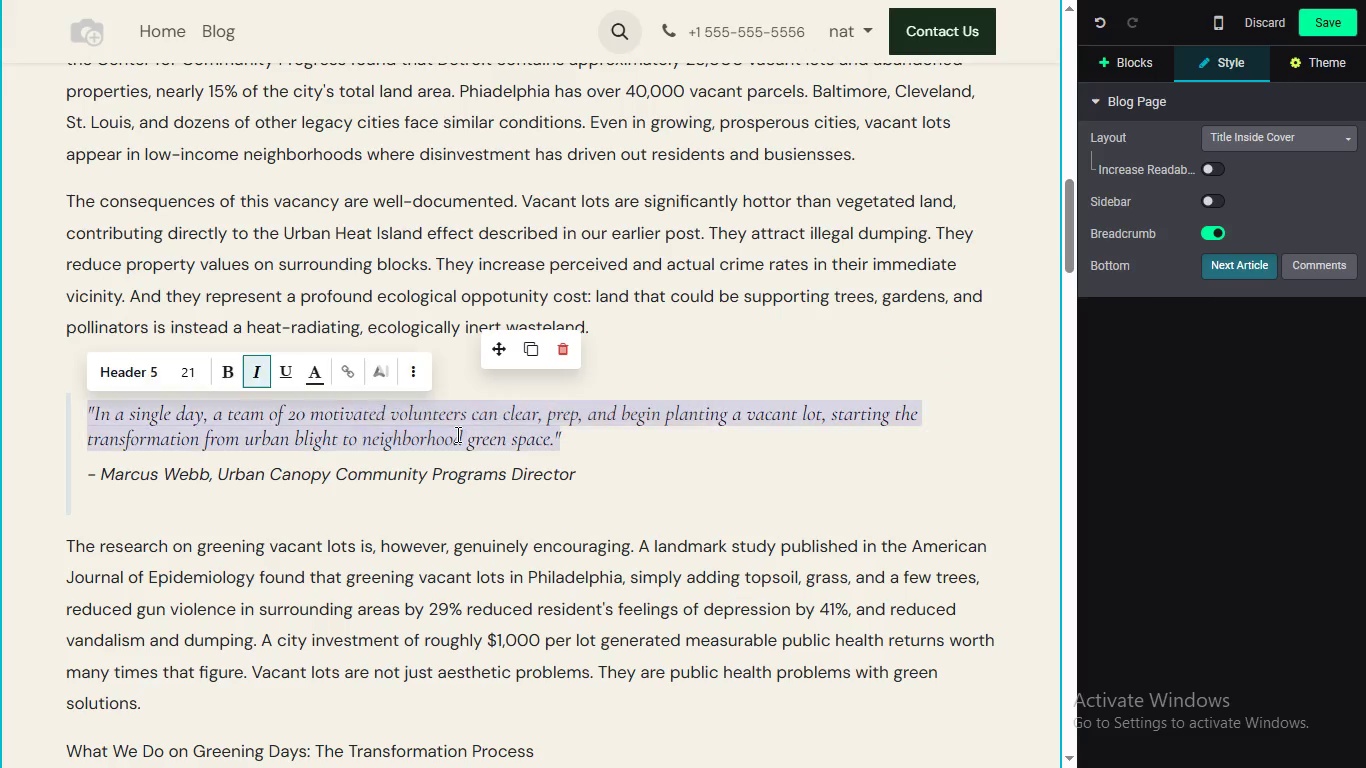 
triple_click([456, 434])
 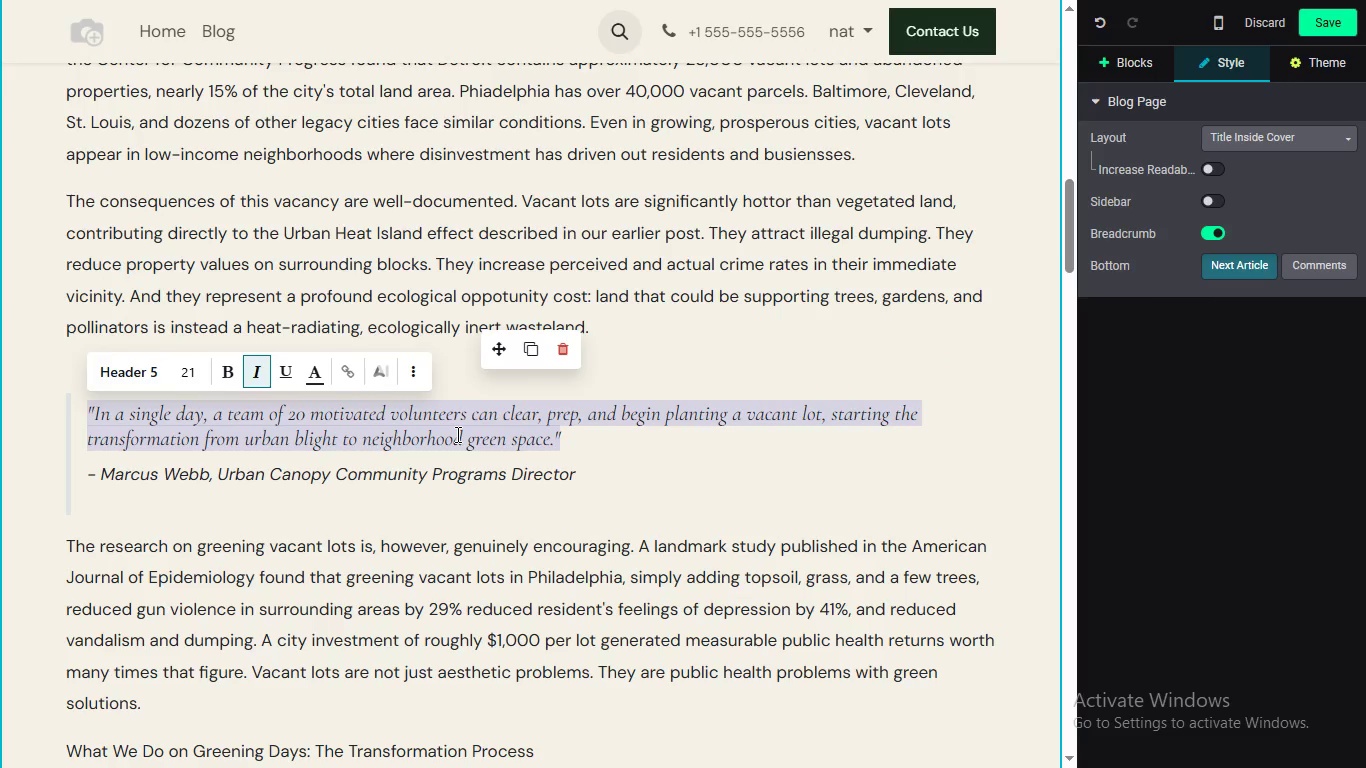 
triple_click([456, 434])
 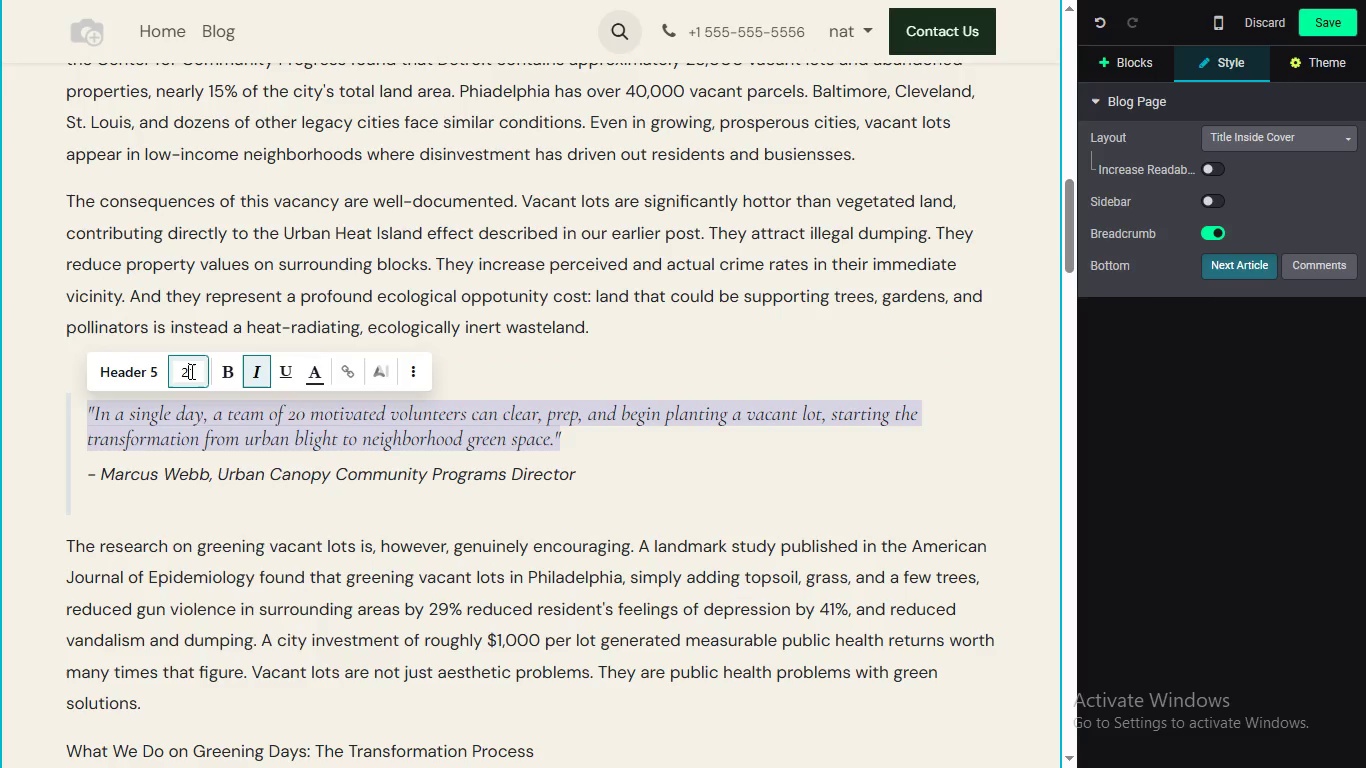 
left_click([190, 371])
 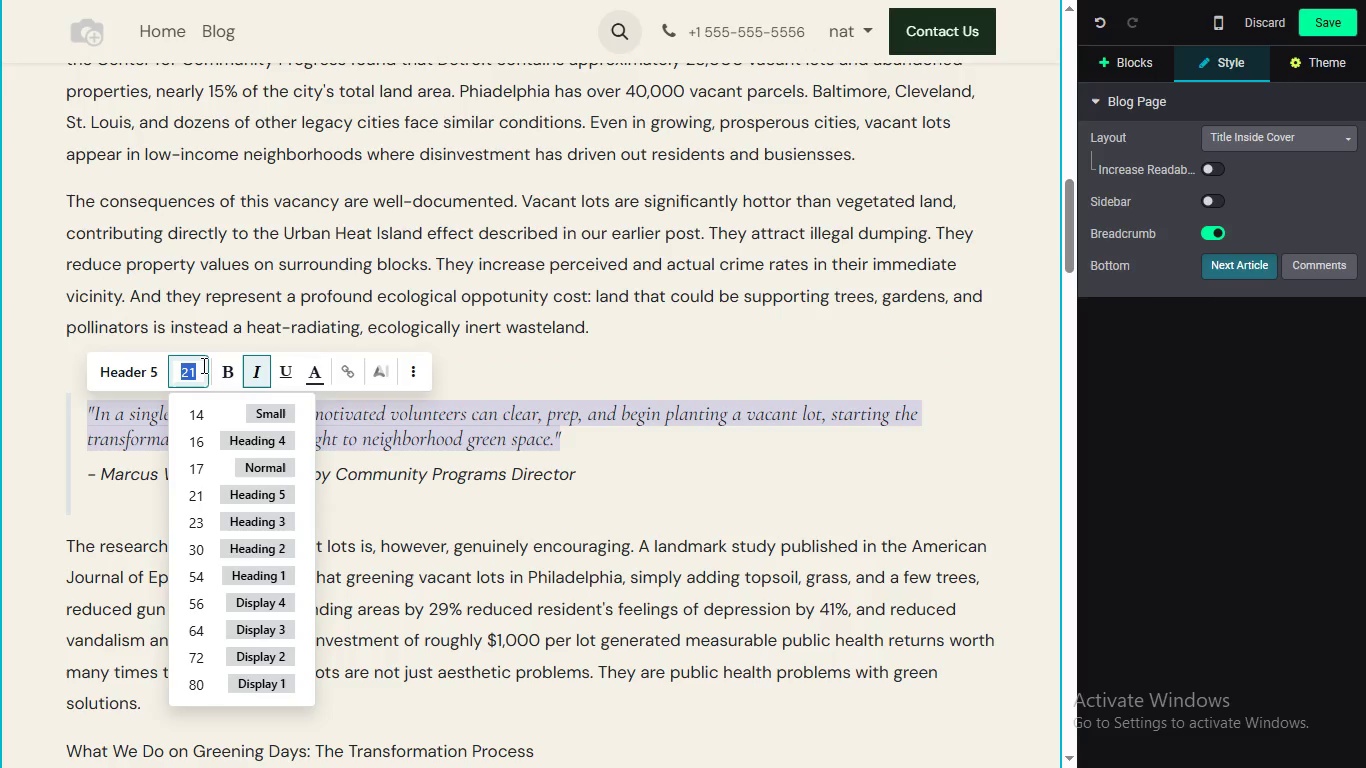 
double_click([190, 371])
 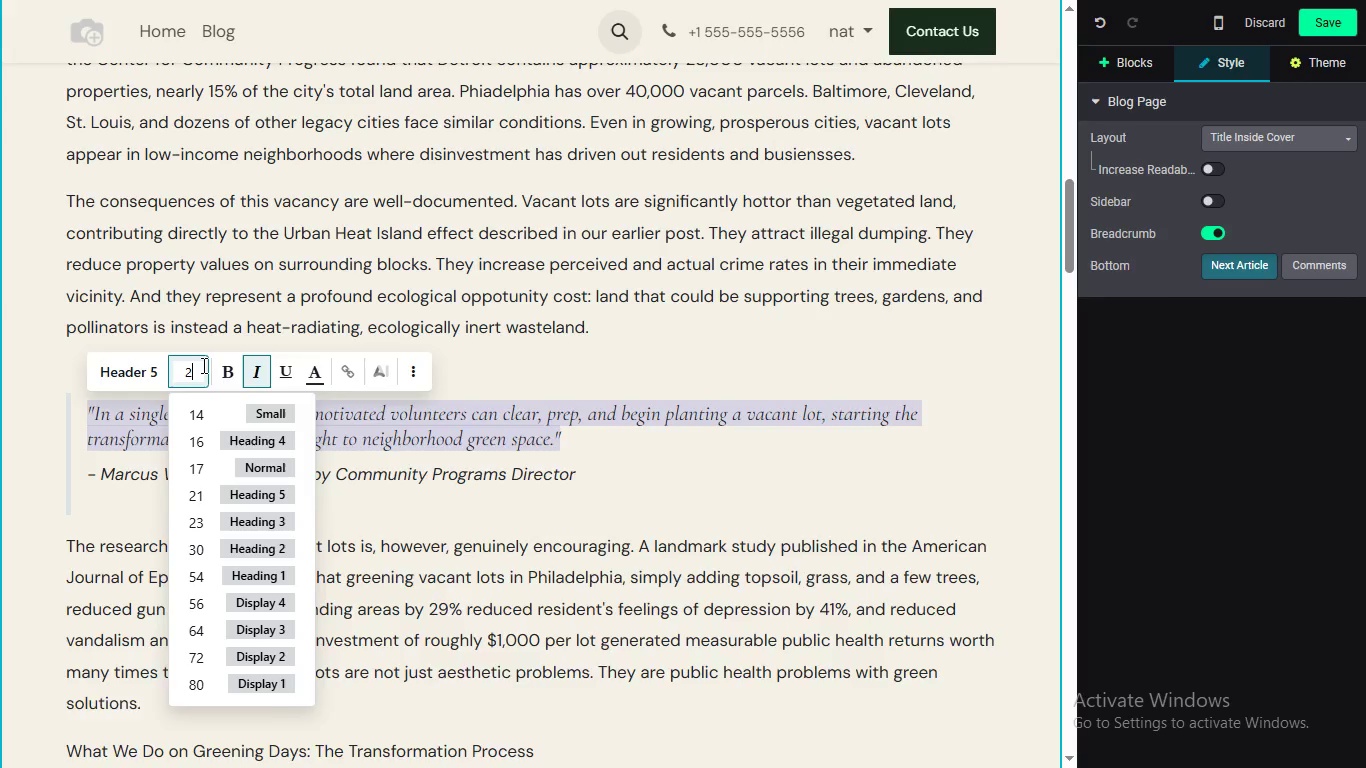 
type(24)
 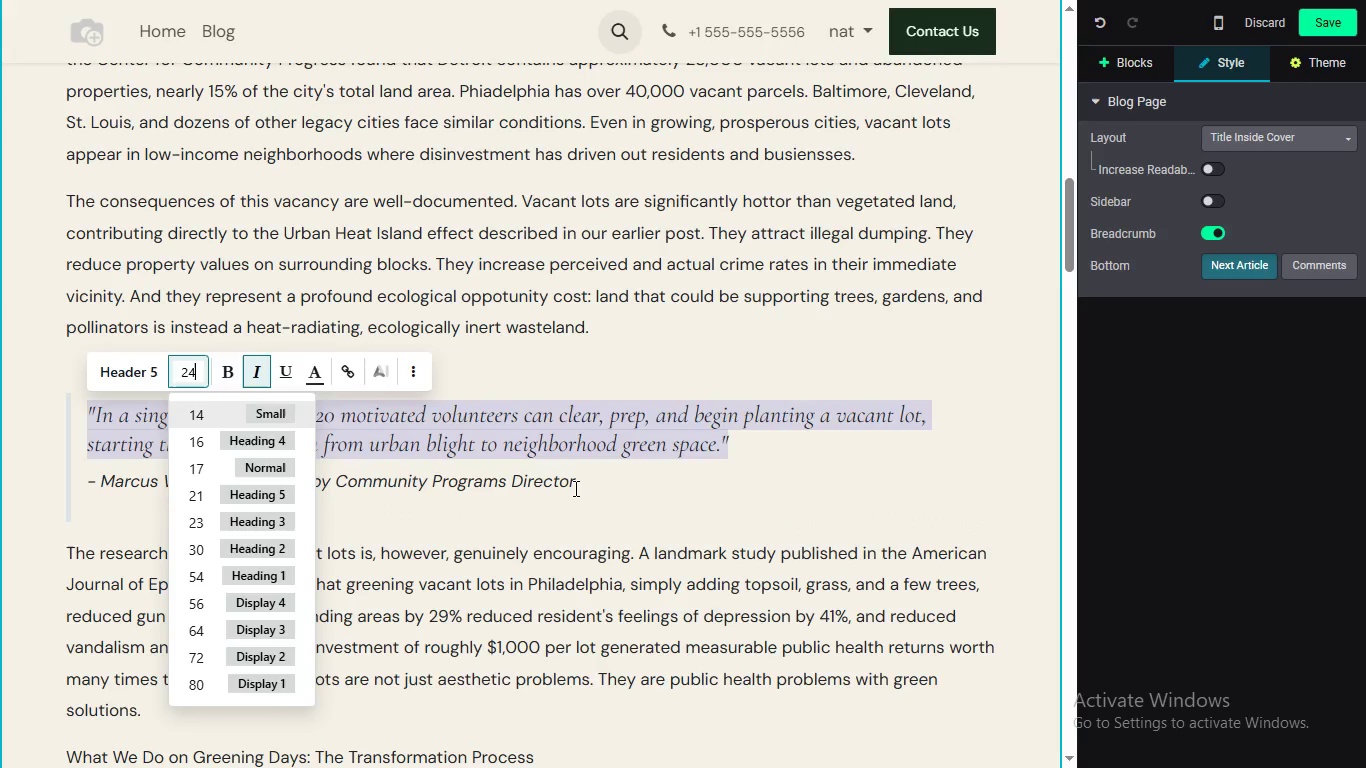 
left_click_drag(start_coordinate=[578, 487], to_coordinate=[63, 469])
 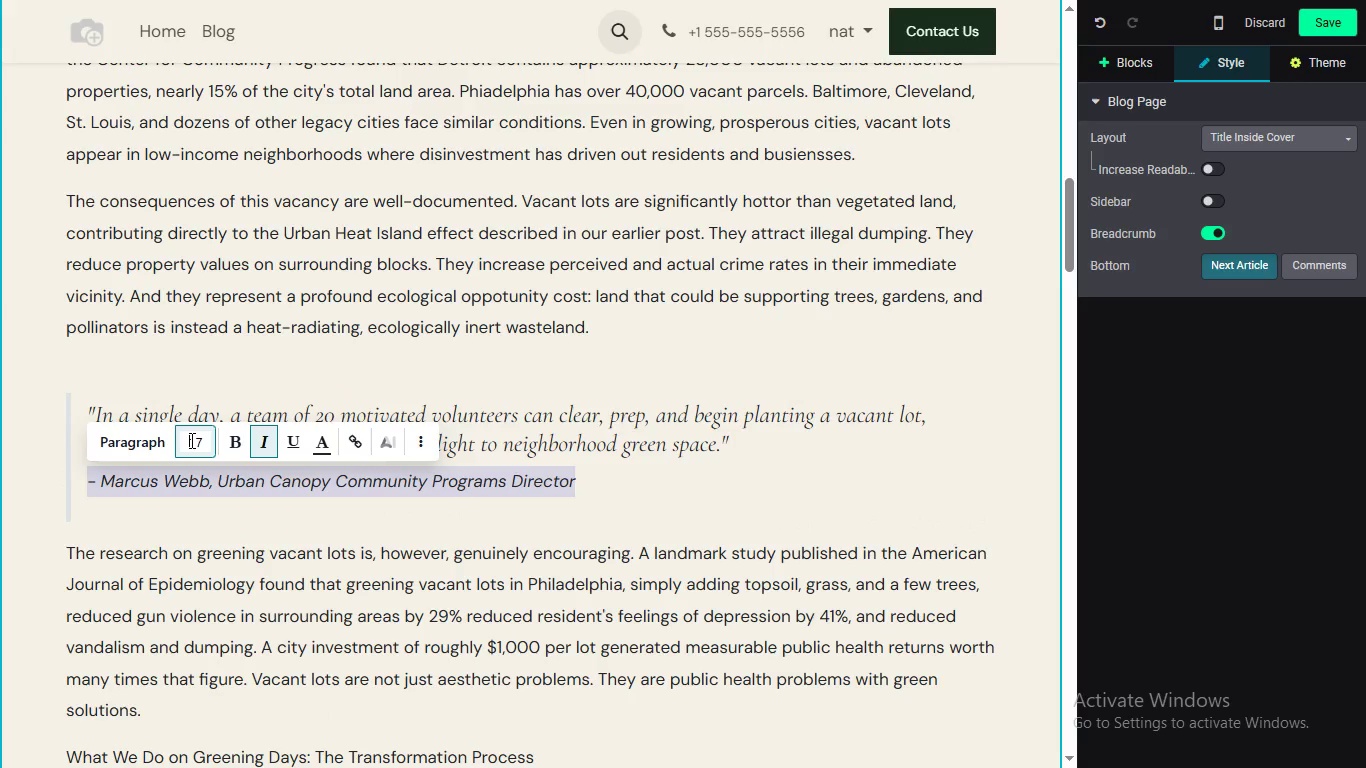 
left_click([189, 440])
 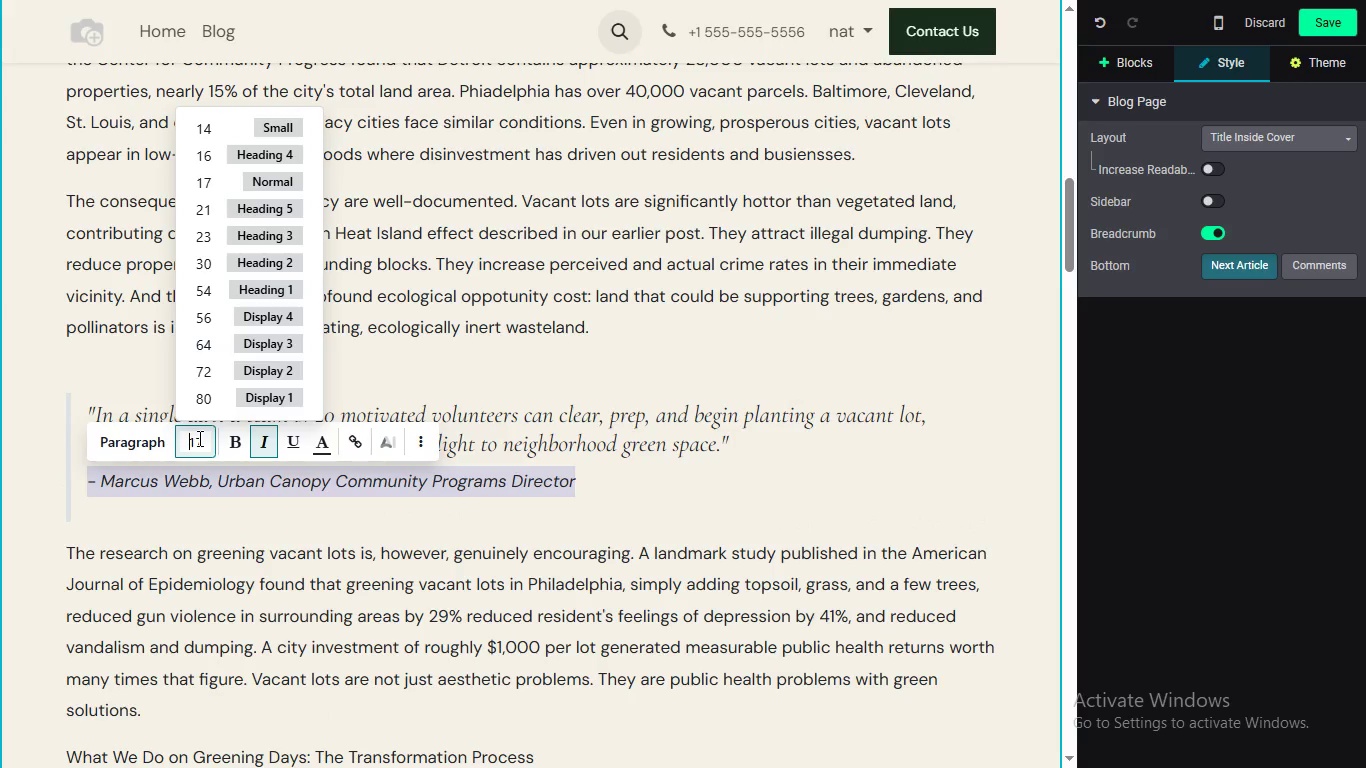 
key(Control+A)
 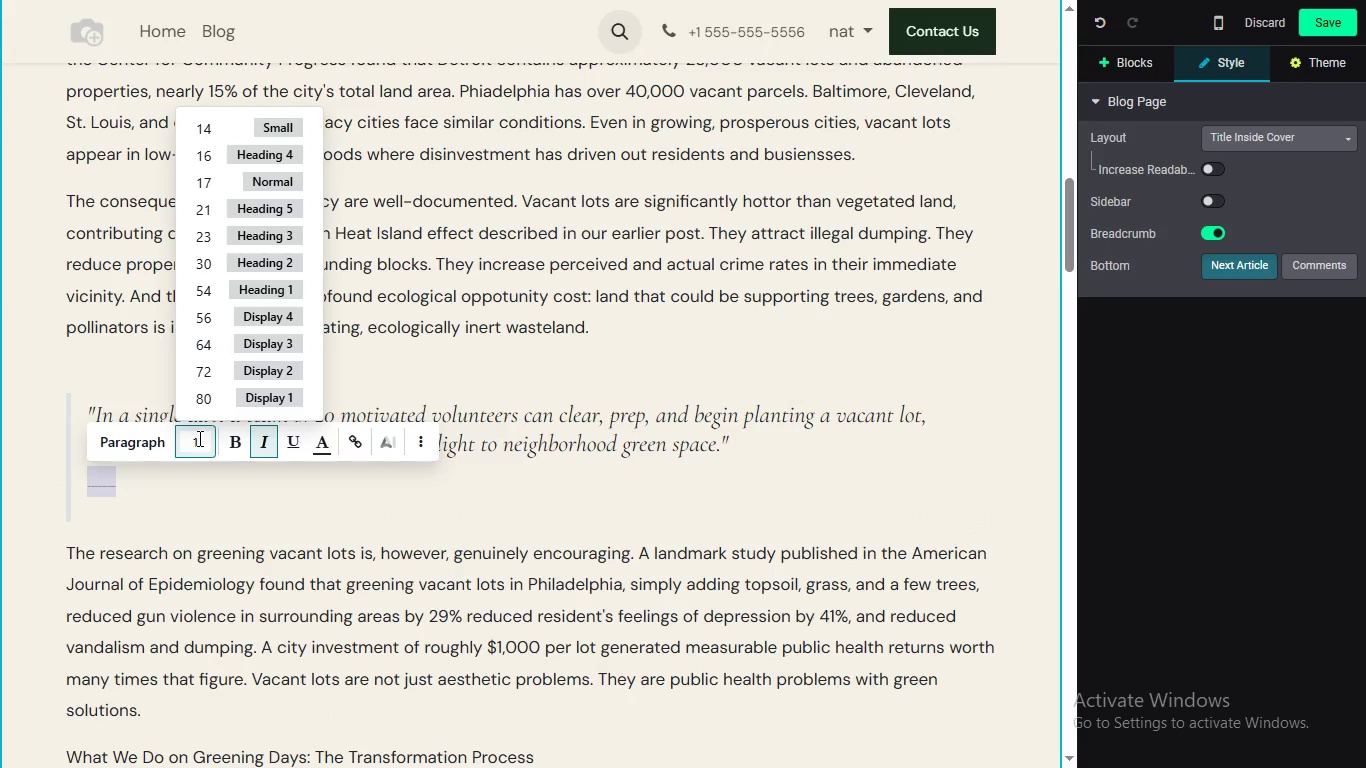 
type(14)
 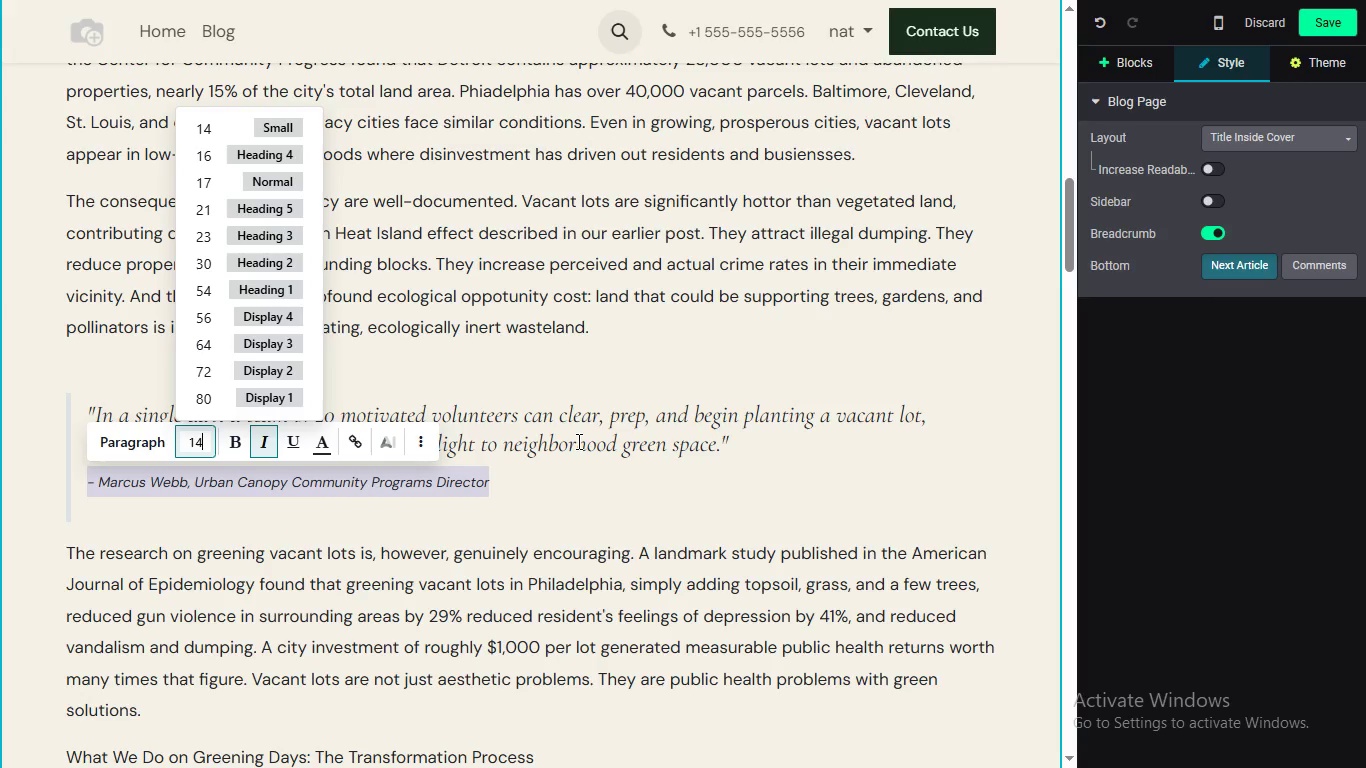 
left_click([577, 441])
 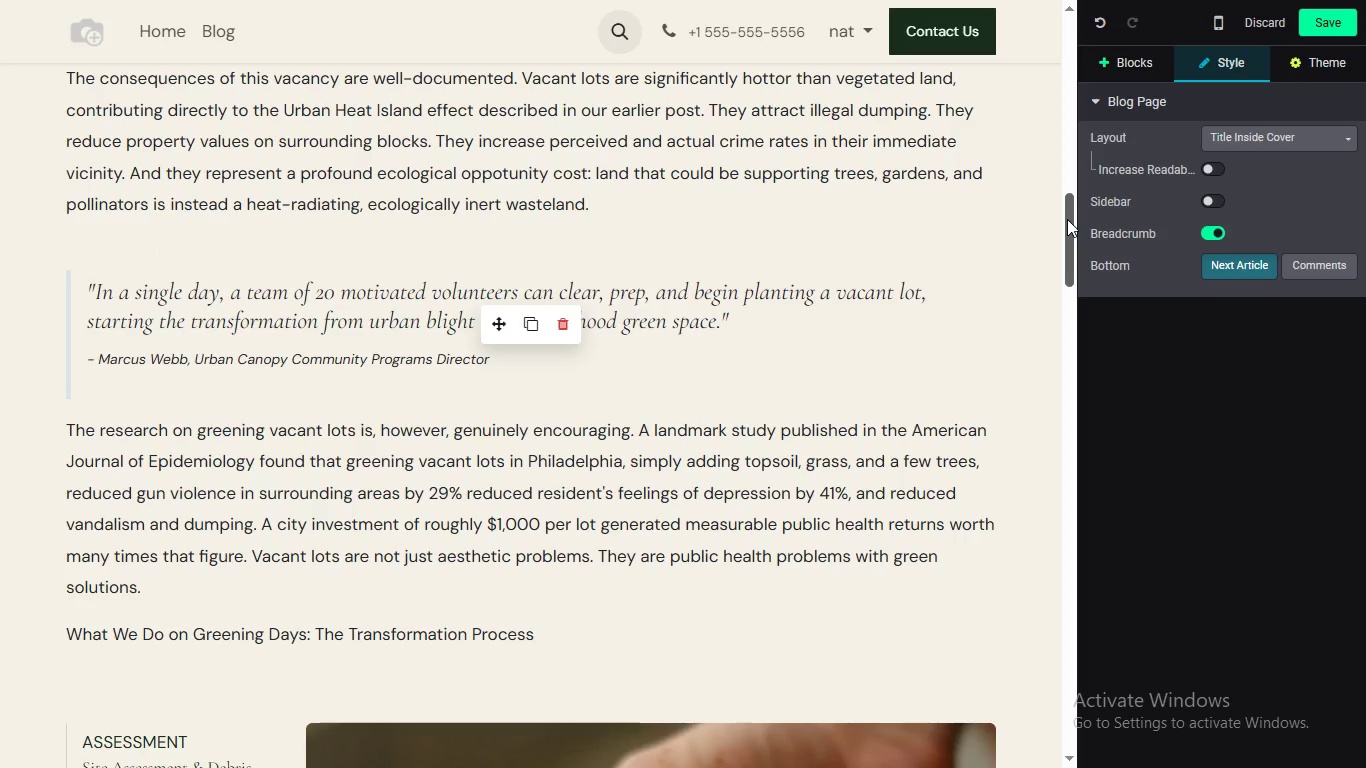 
left_click_drag(start_coordinate=[1069, 201], to_coordinate=[1060, 259])
 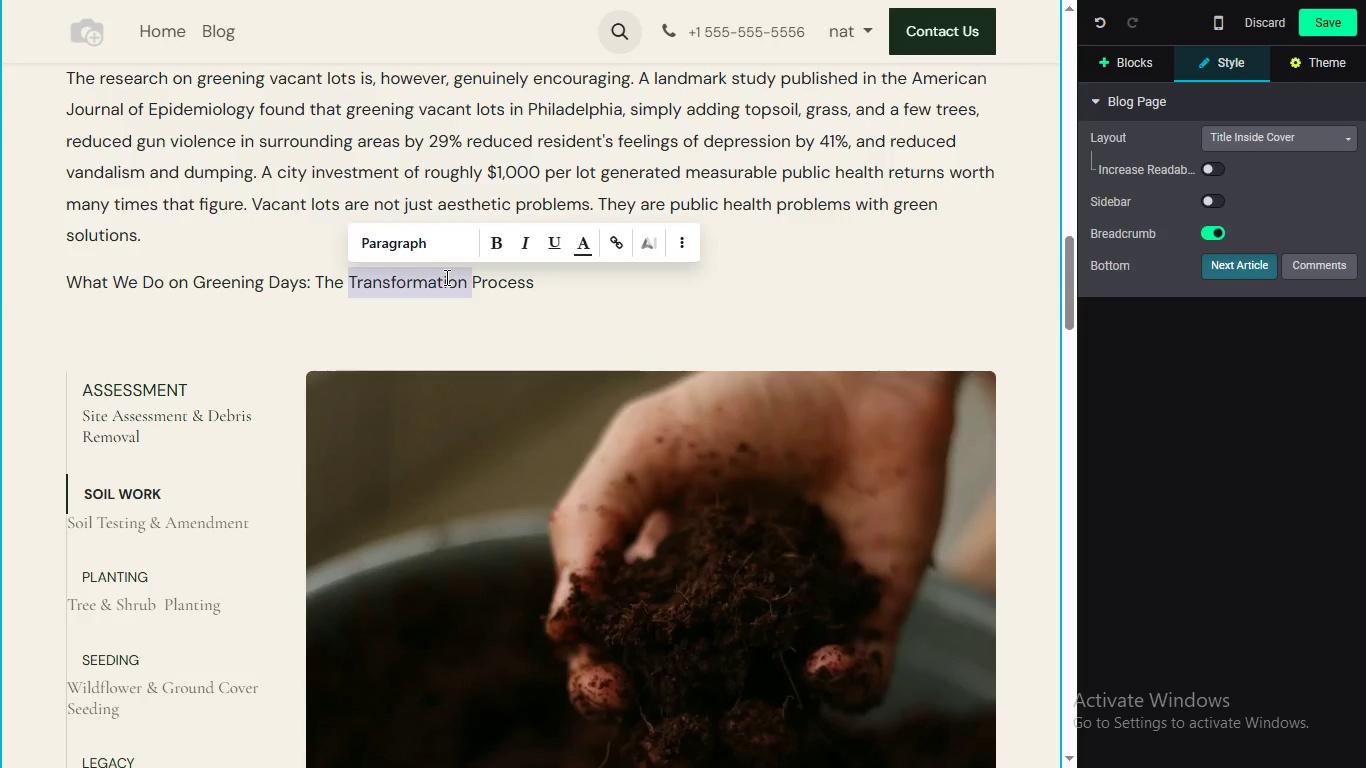 
double_click([445, 277])
 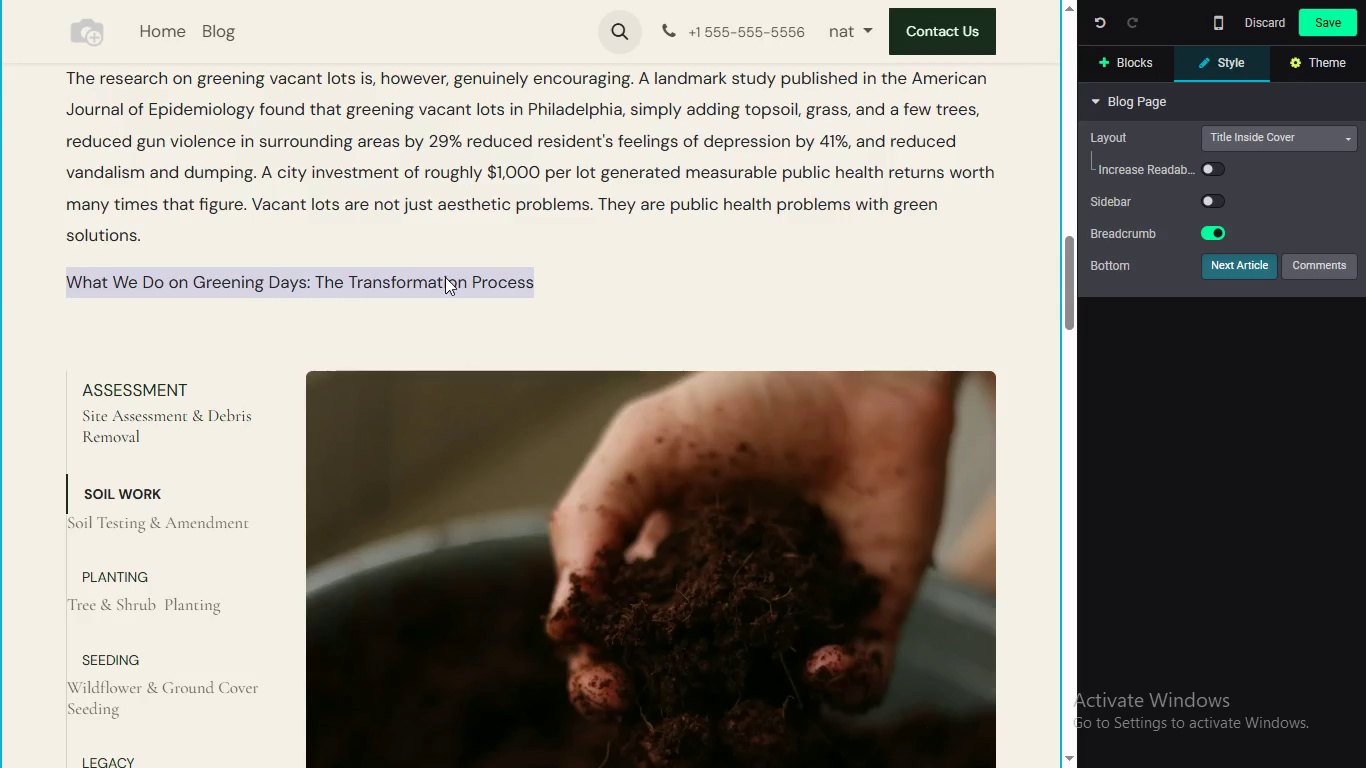 
triple_click([445, 277])
 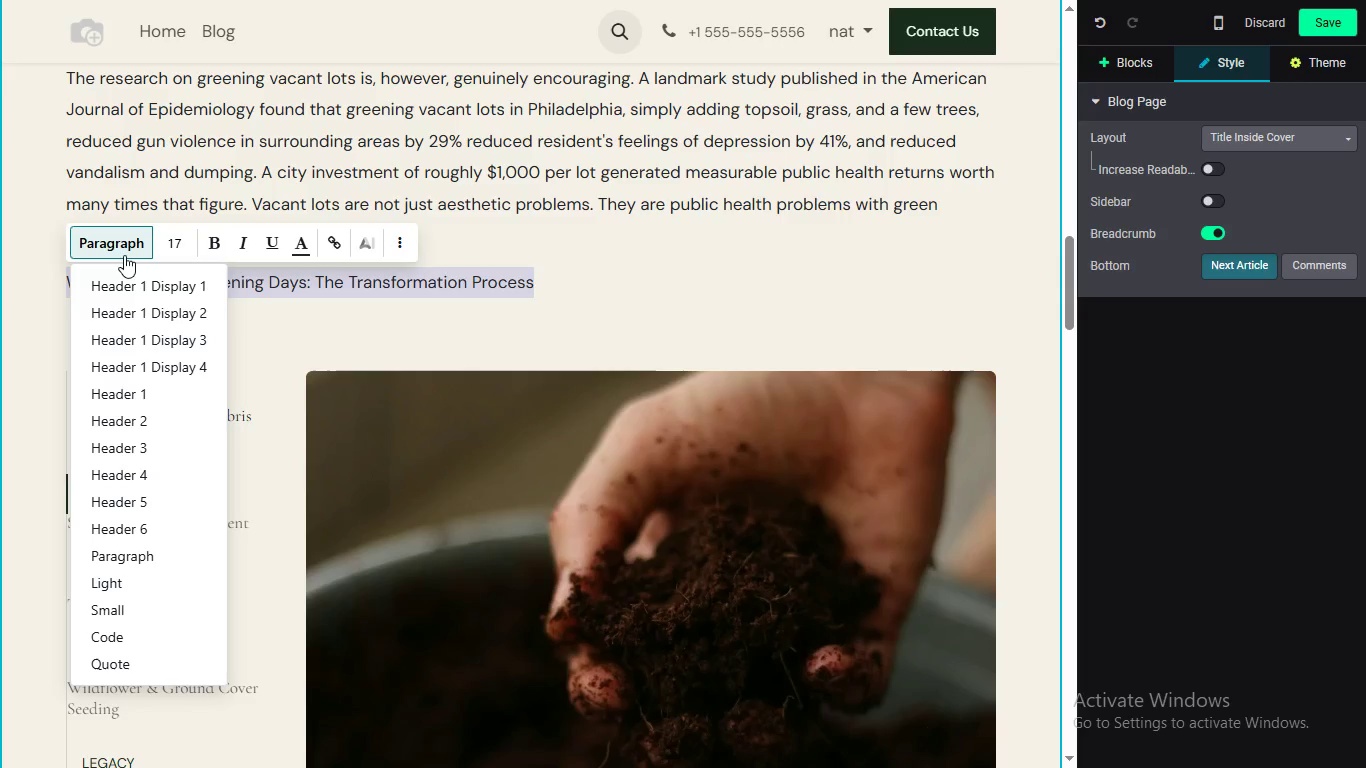 
left_click([101, 249])
 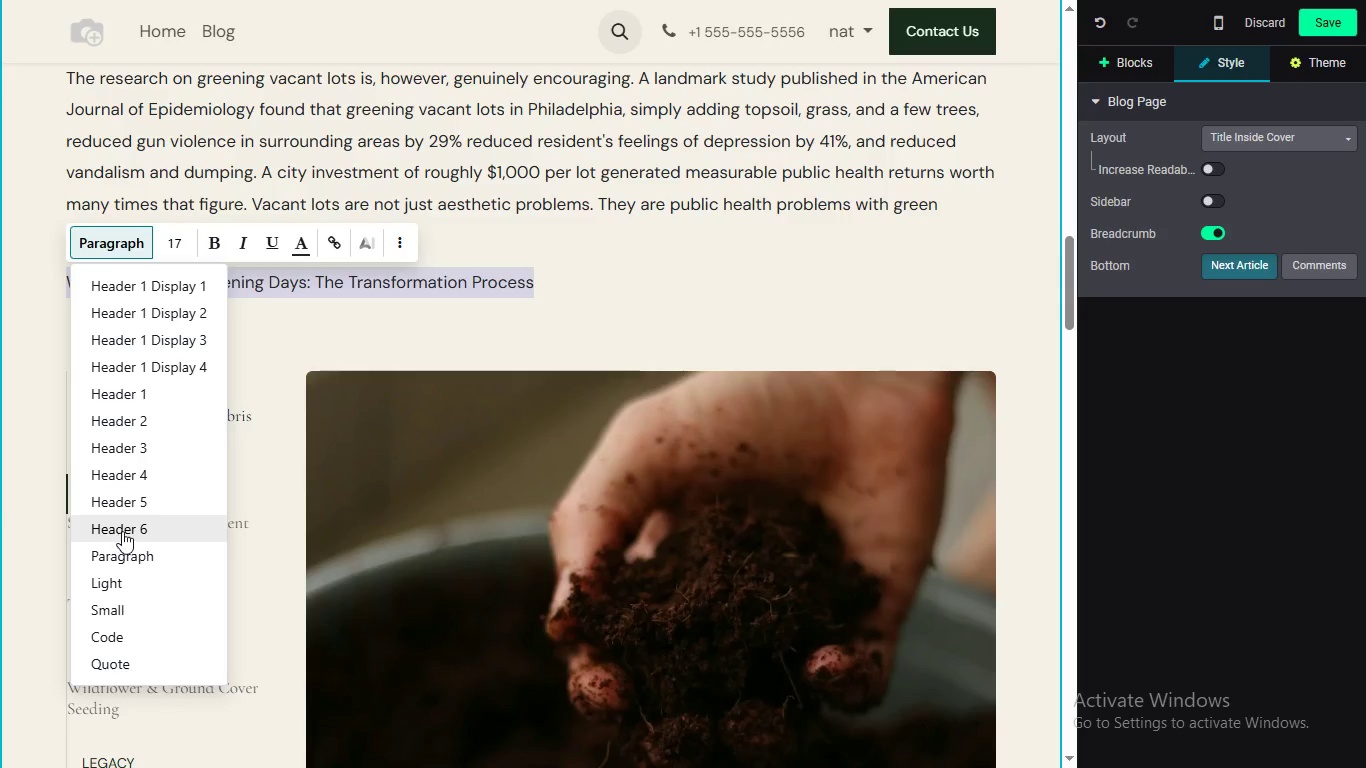 
left_click_drag(start_coordinate=[119, 532], to_coordinate=[148, 419])
 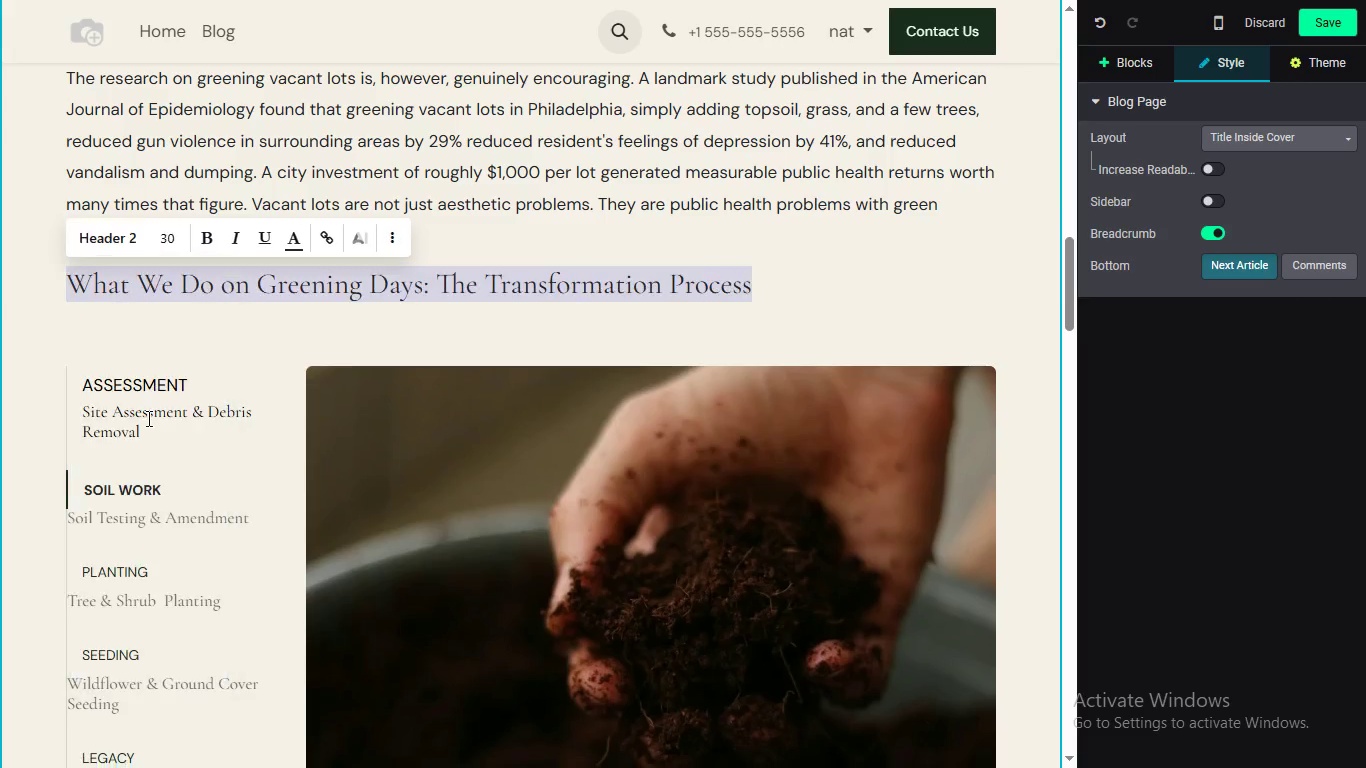 
left_click([147, 418])
 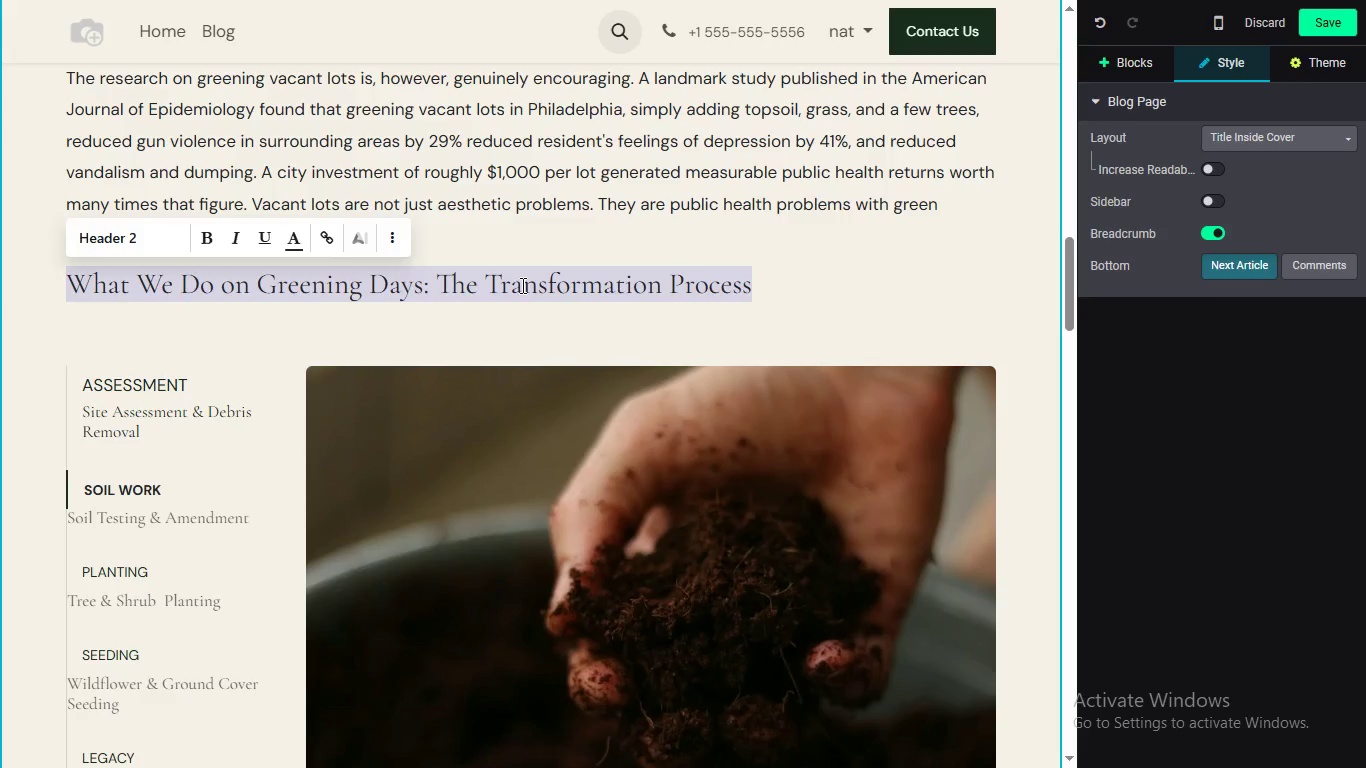 
left_click([503, 226])
 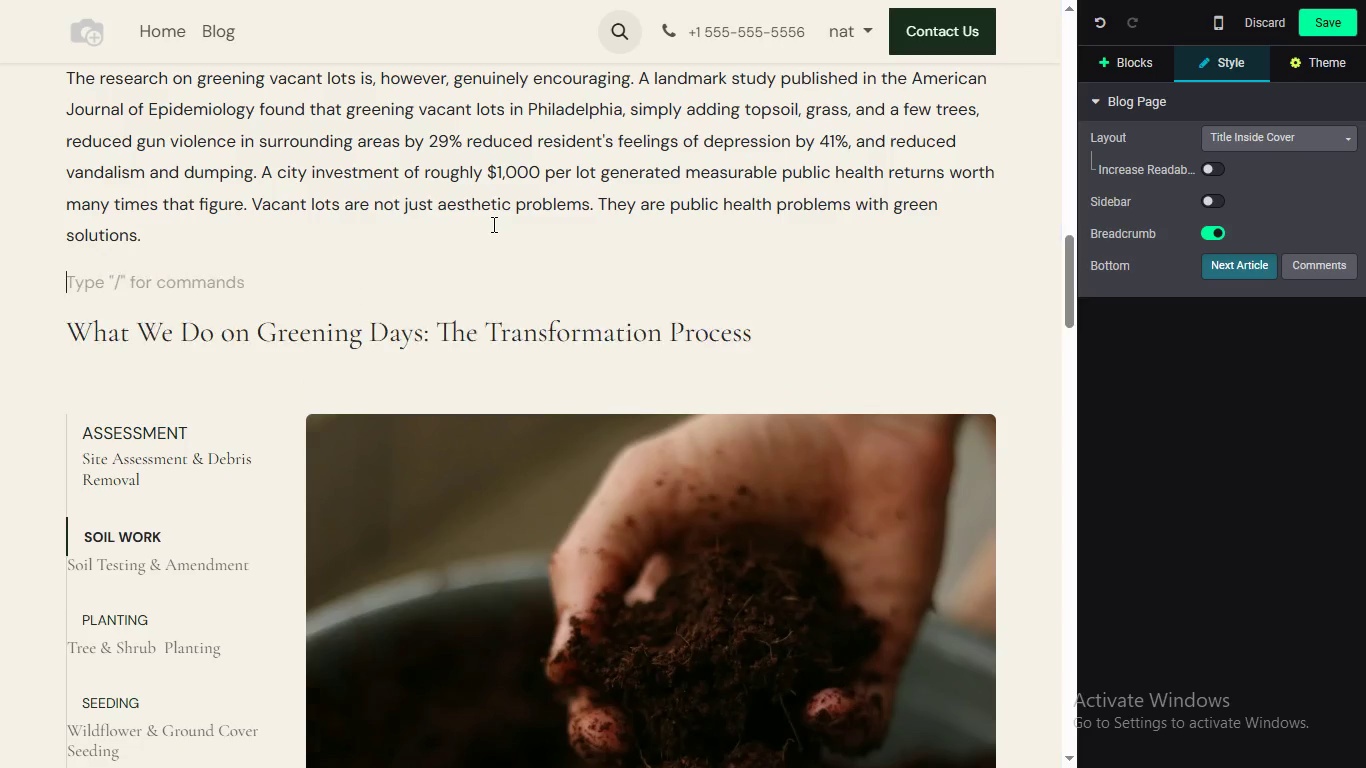 
key(Enter)
 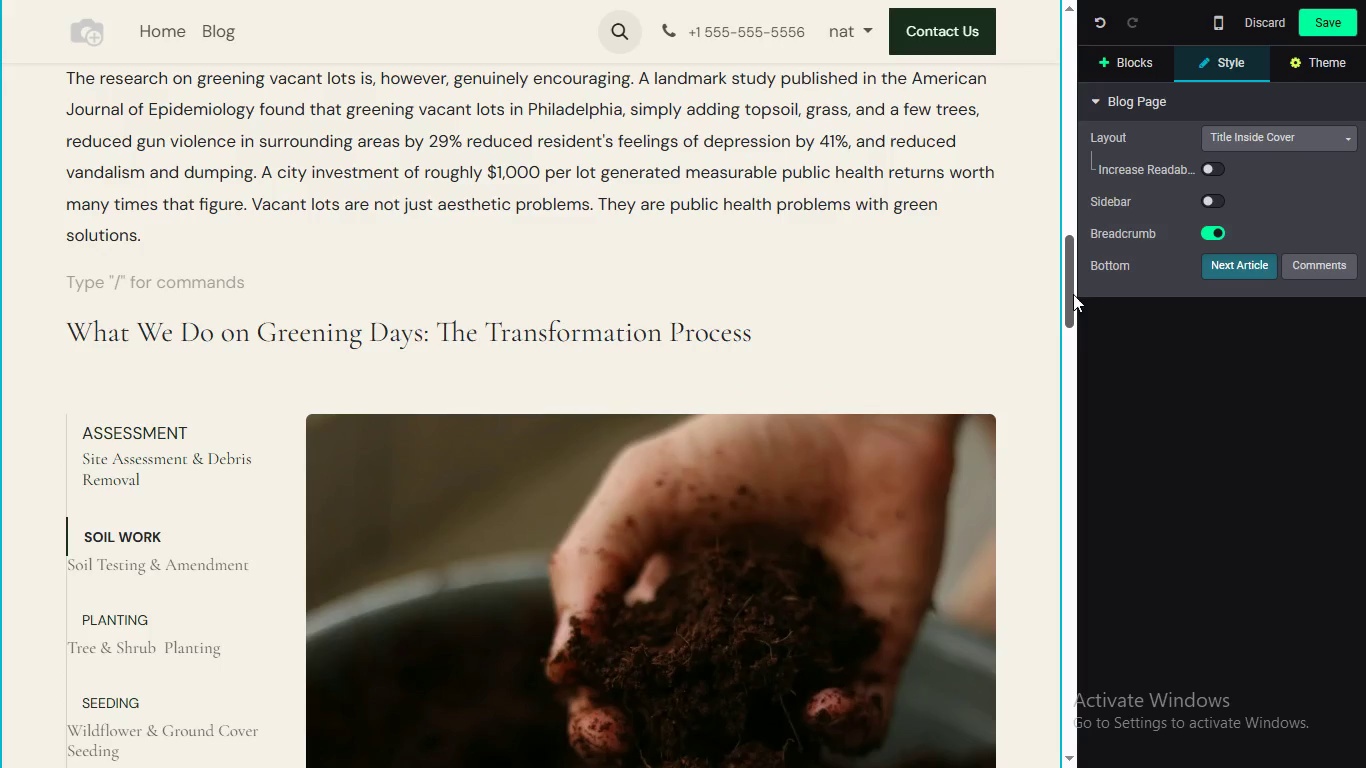 
left_click_drag(start_coordinate=[1073, 294], to_coordinate=[1077, 193])
 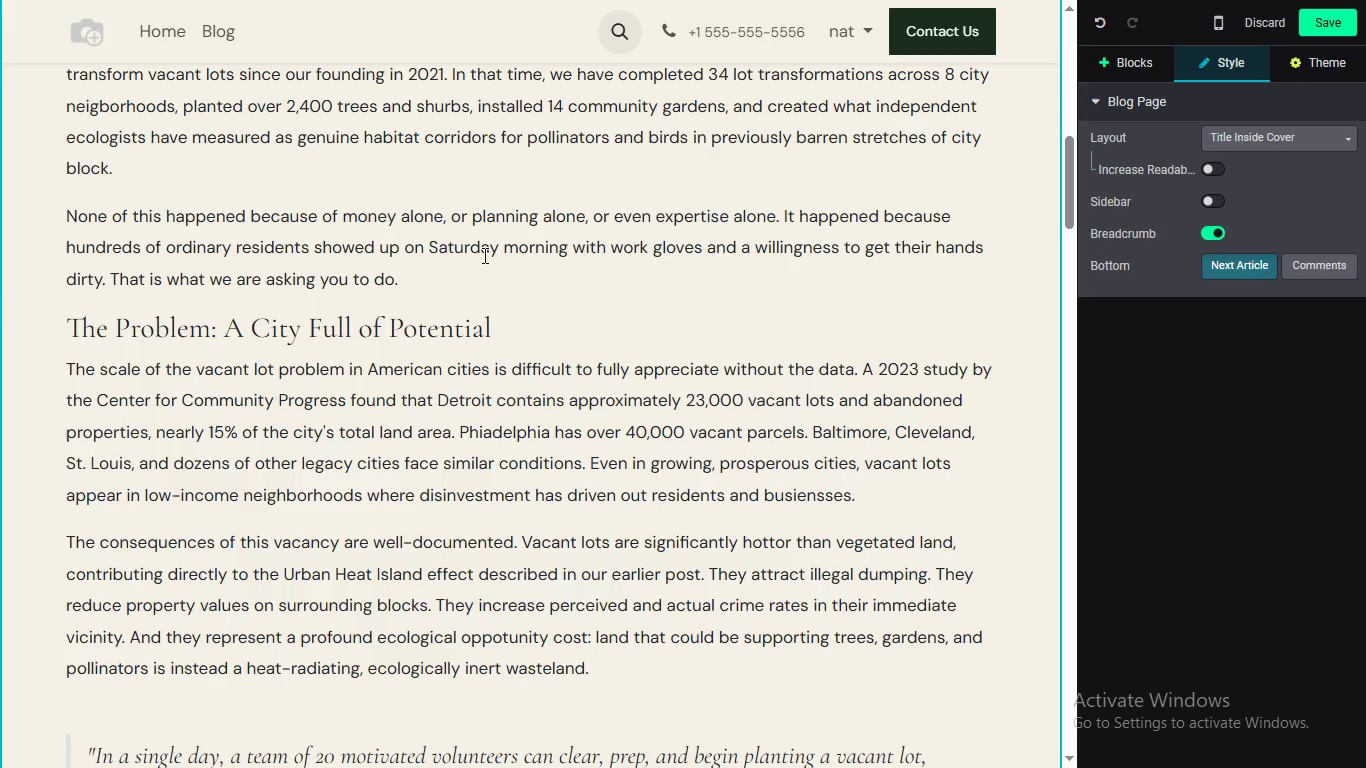 
left_click([491, 270])
 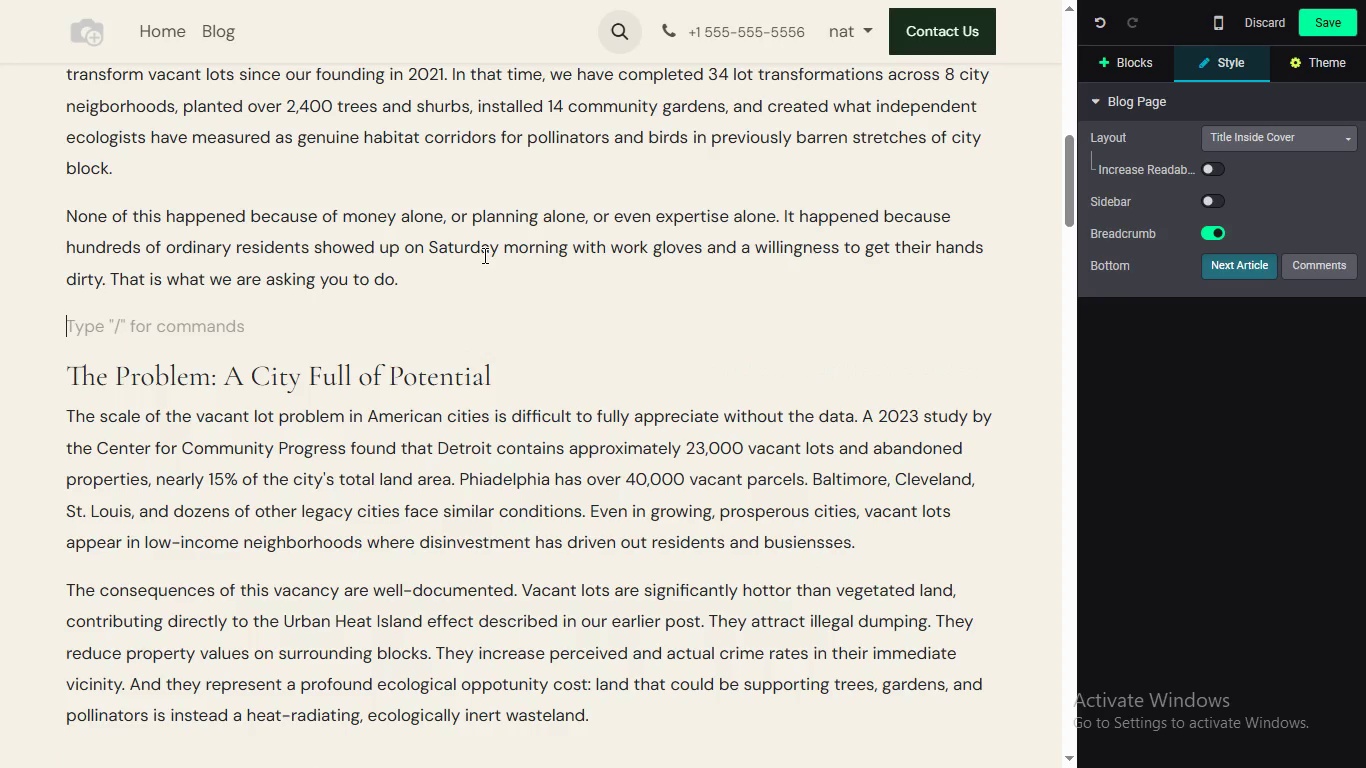 
key(Enter)
 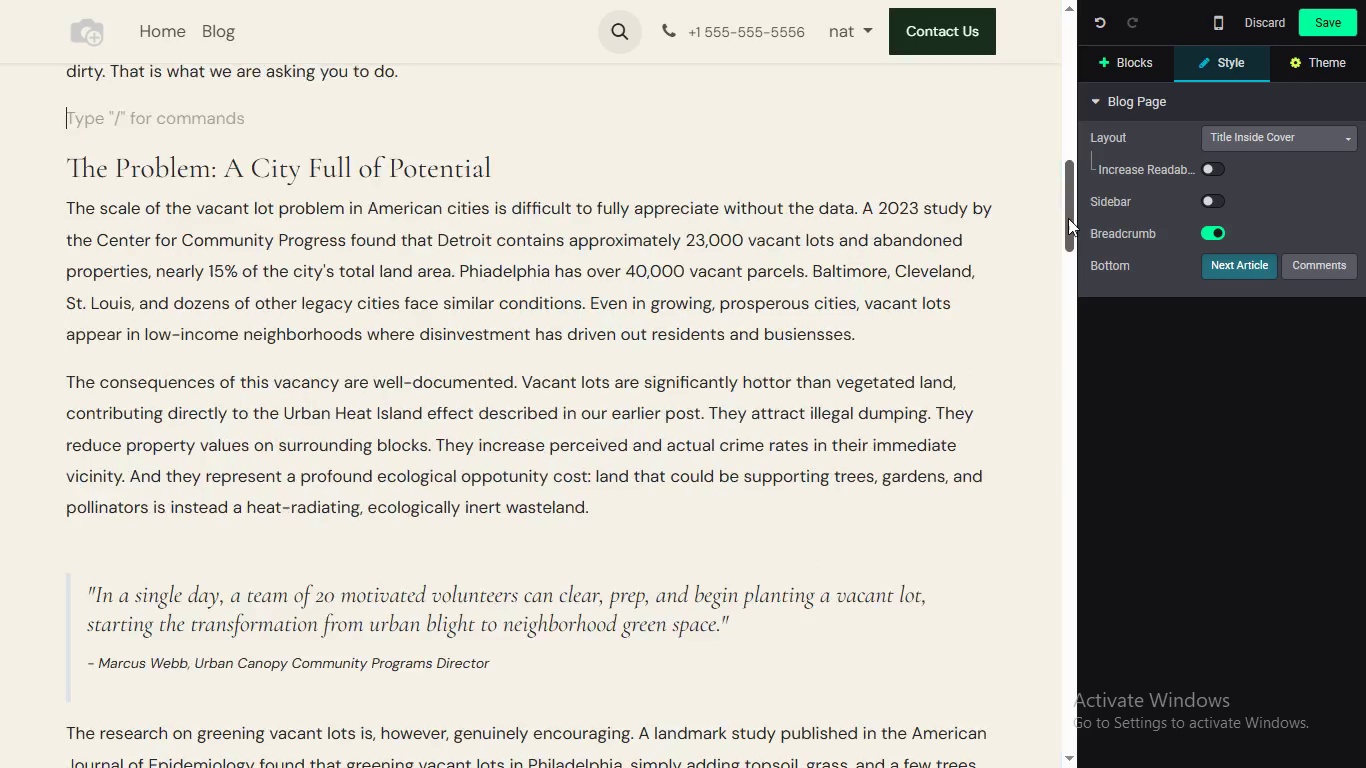 
left_click_drag(start_coordinate=[1074, 186], to_coordinate=[1035, 474])
 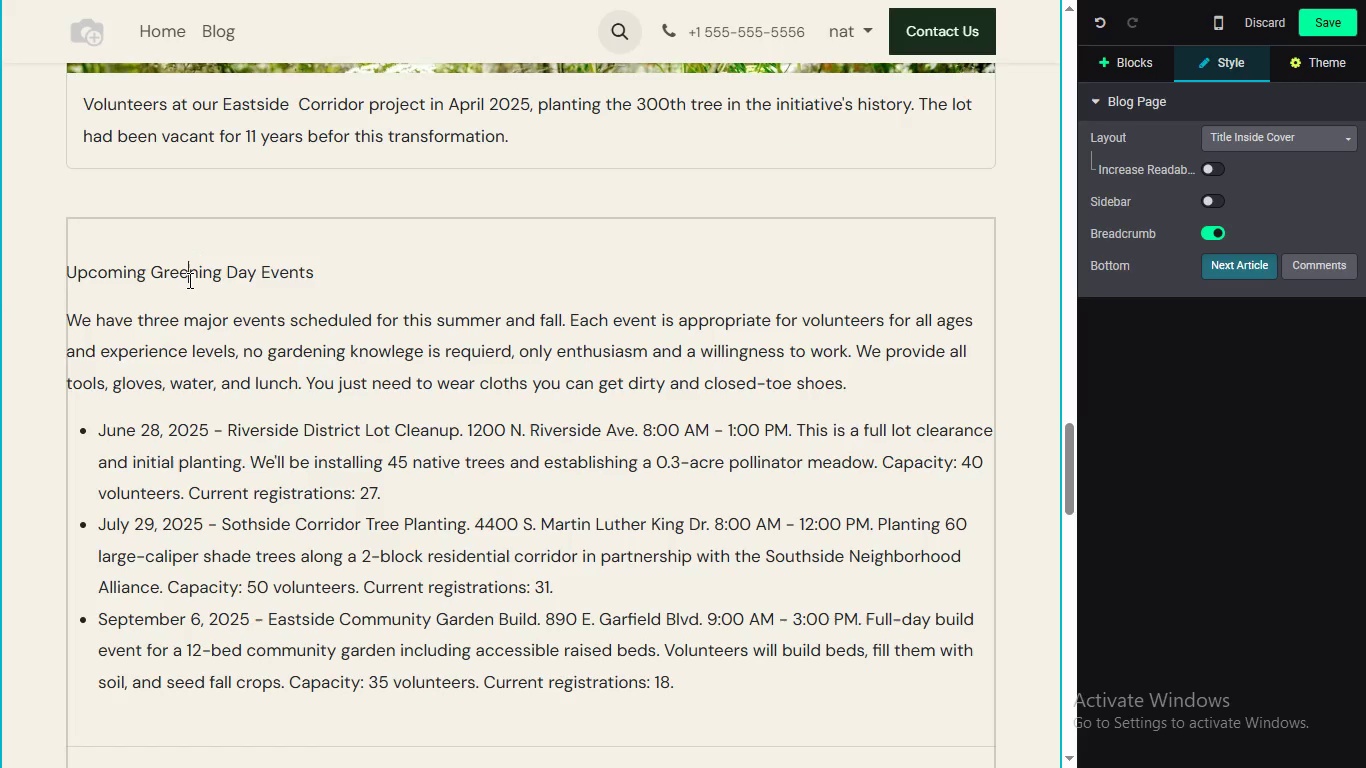 
double_click([188, 280])
 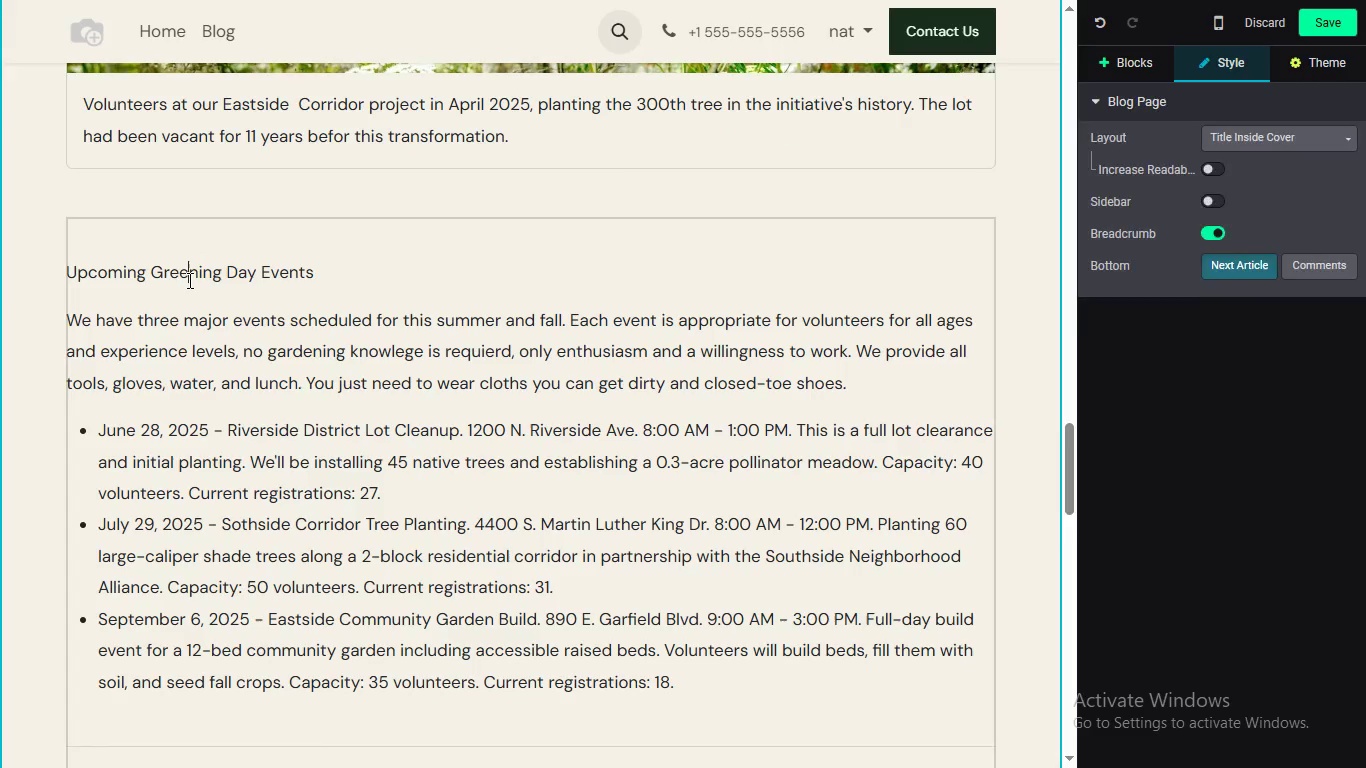 
triple_click([186, 280])
 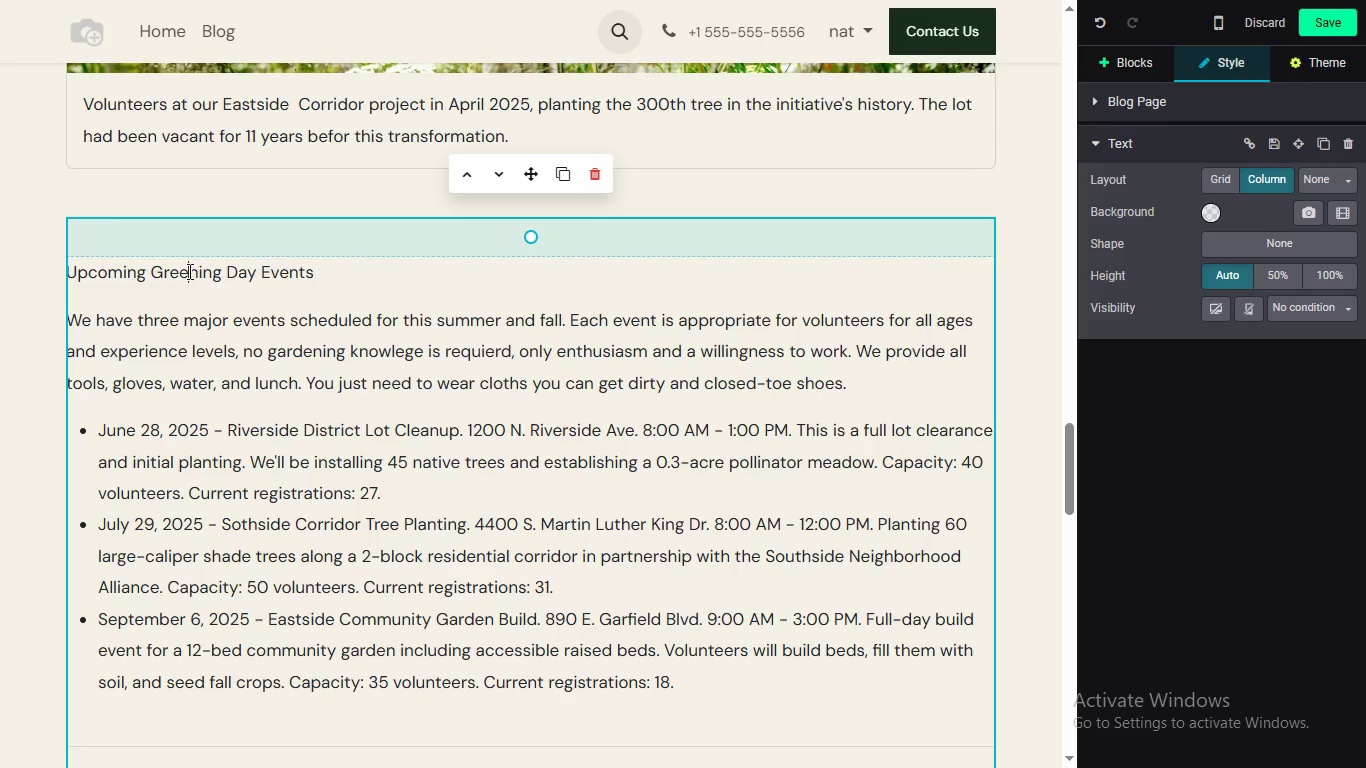 
double_click([188, 271])
 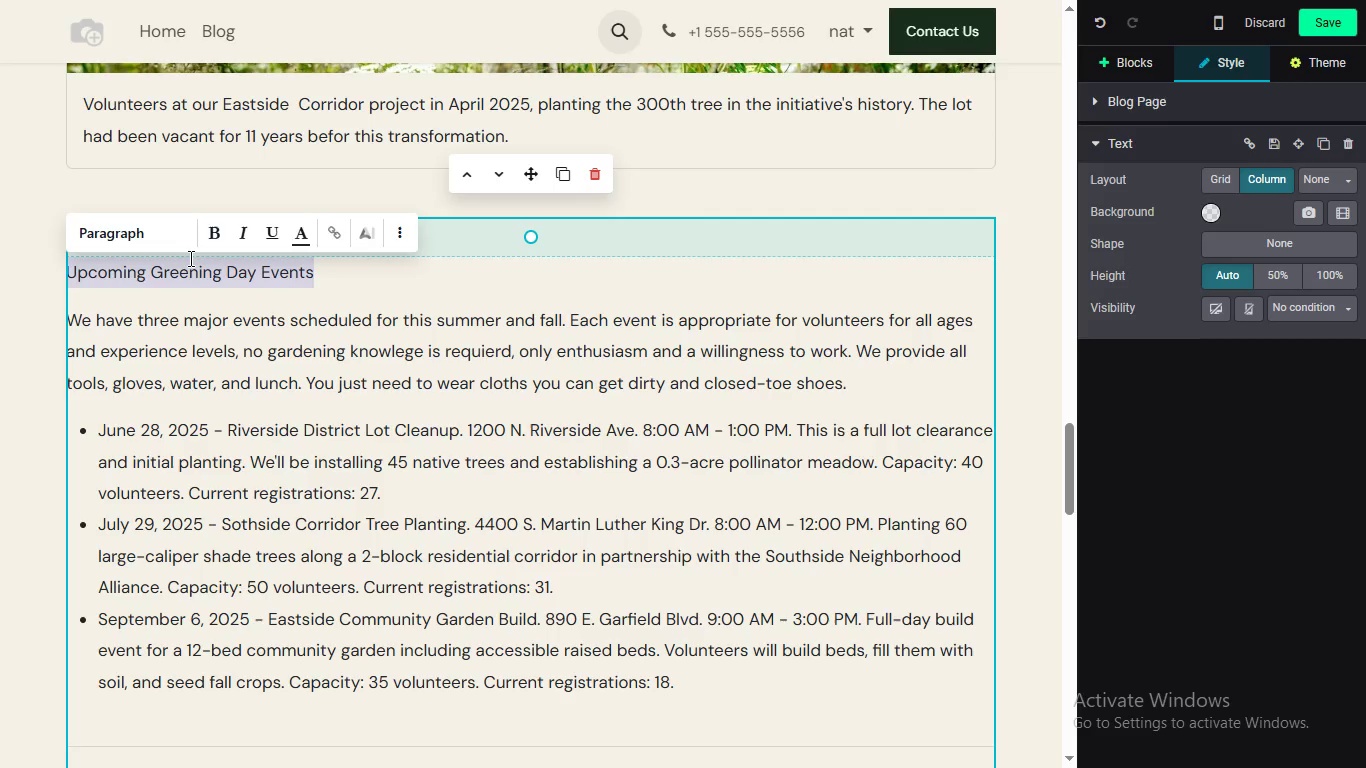 
triple_click([187, 270])
 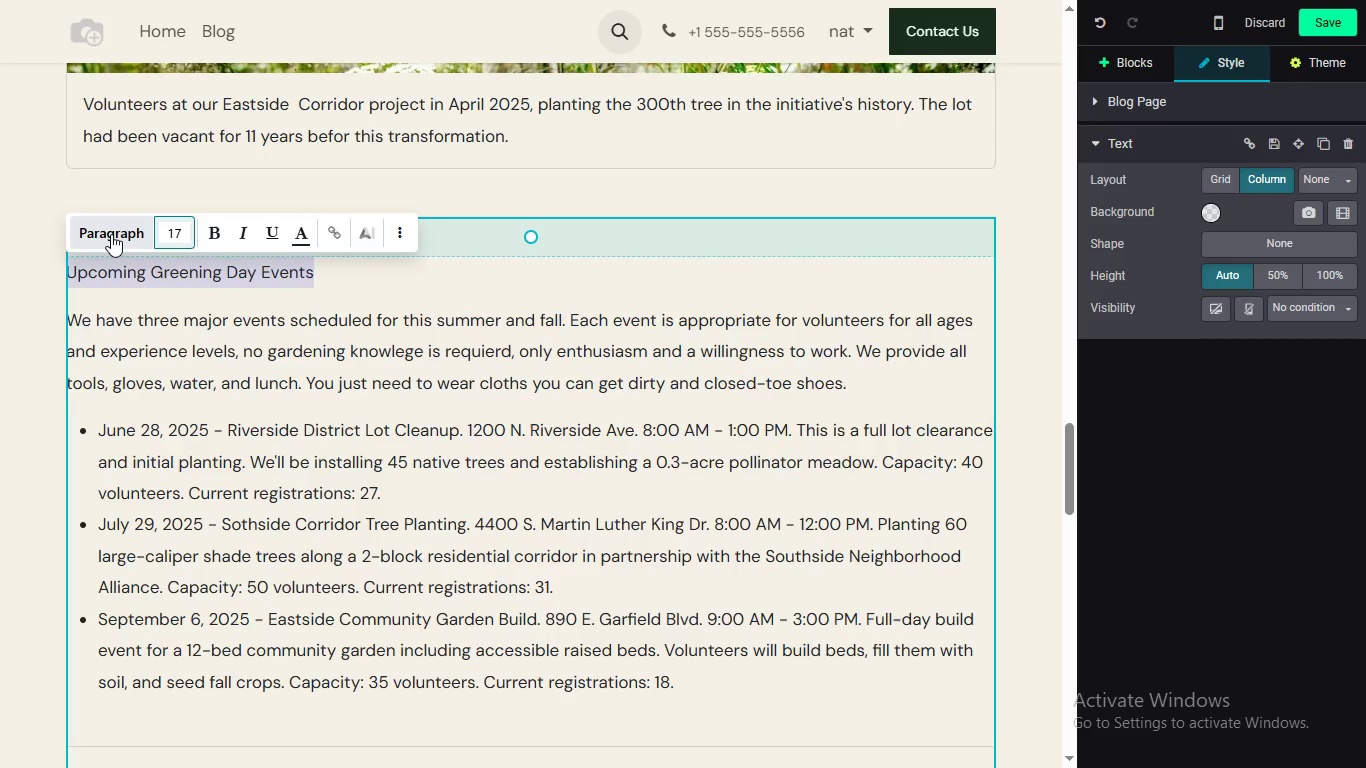 
left_click_drag(start_coordinate=[157, 240], to_coordinate=[111, 234])
 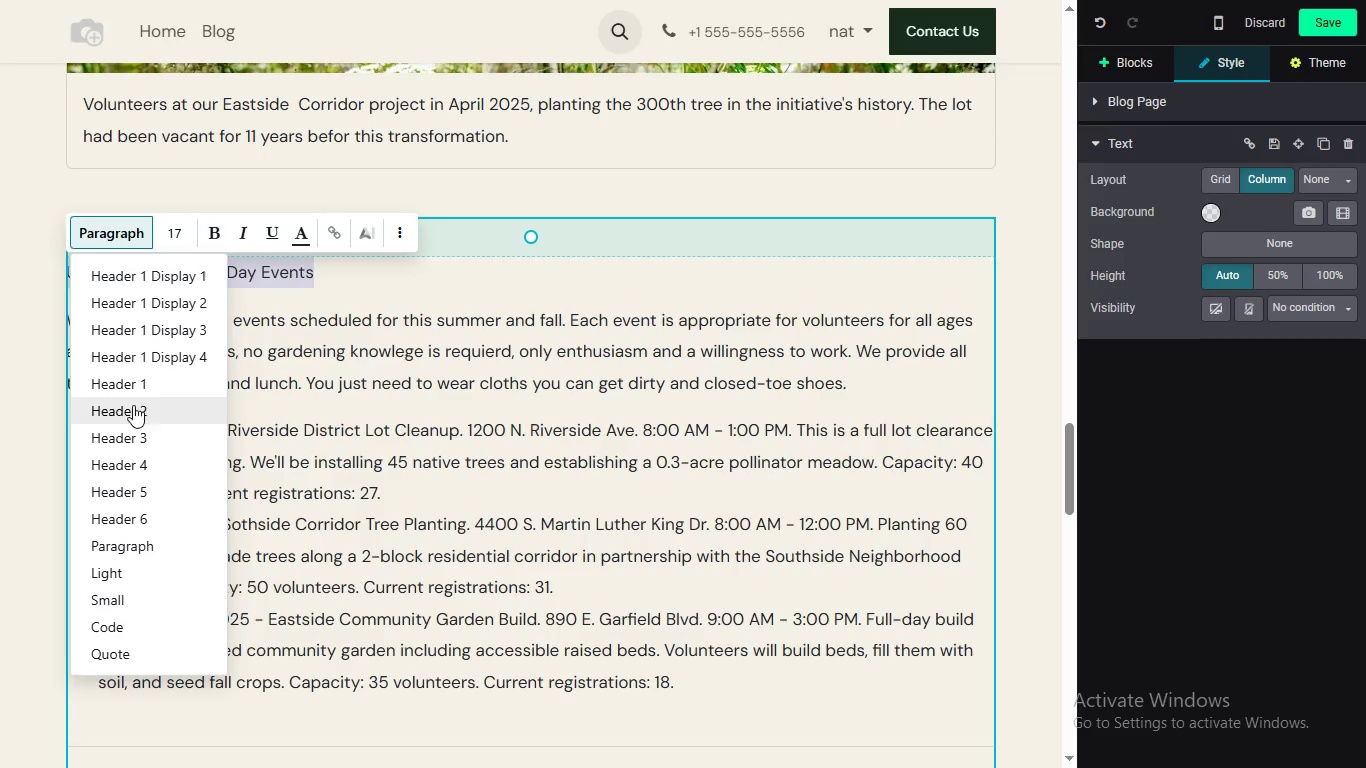 
left_click([132, 408])
 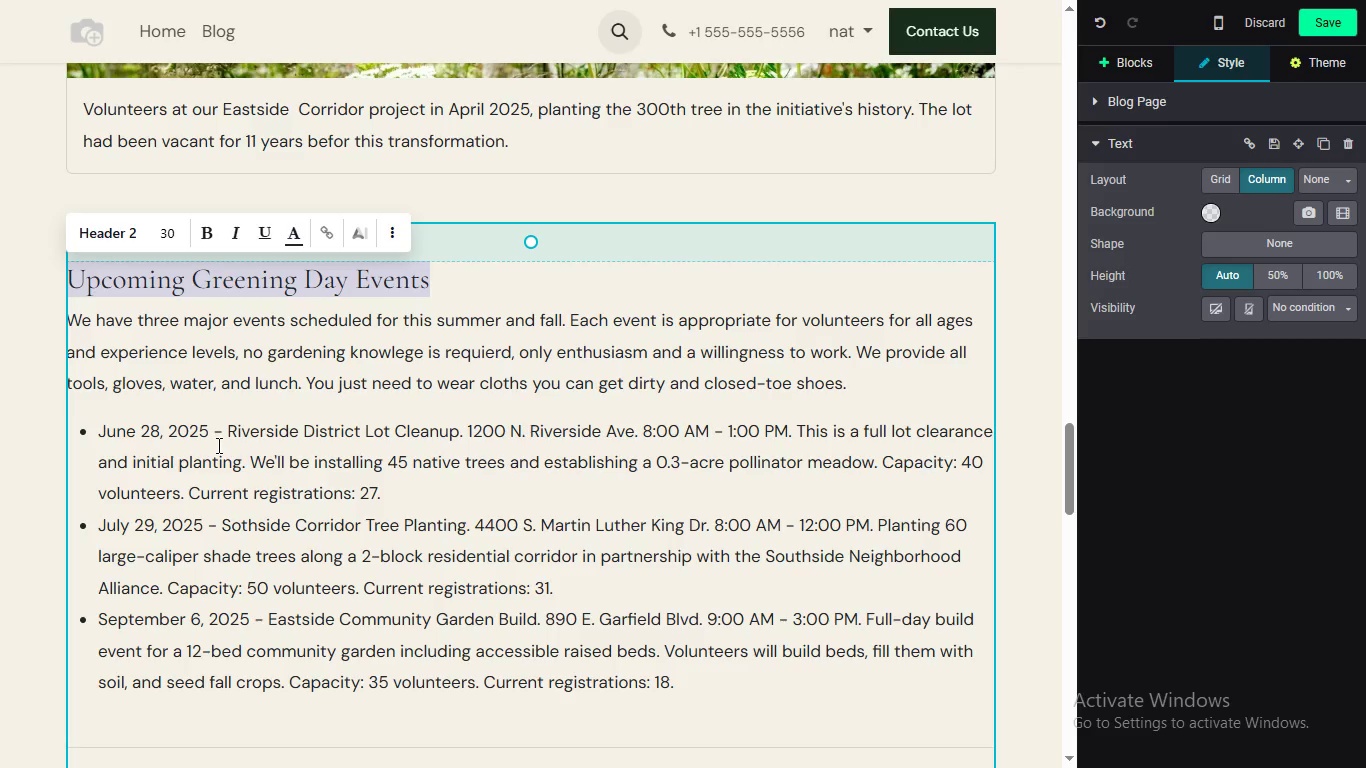 
wait(7.31)
 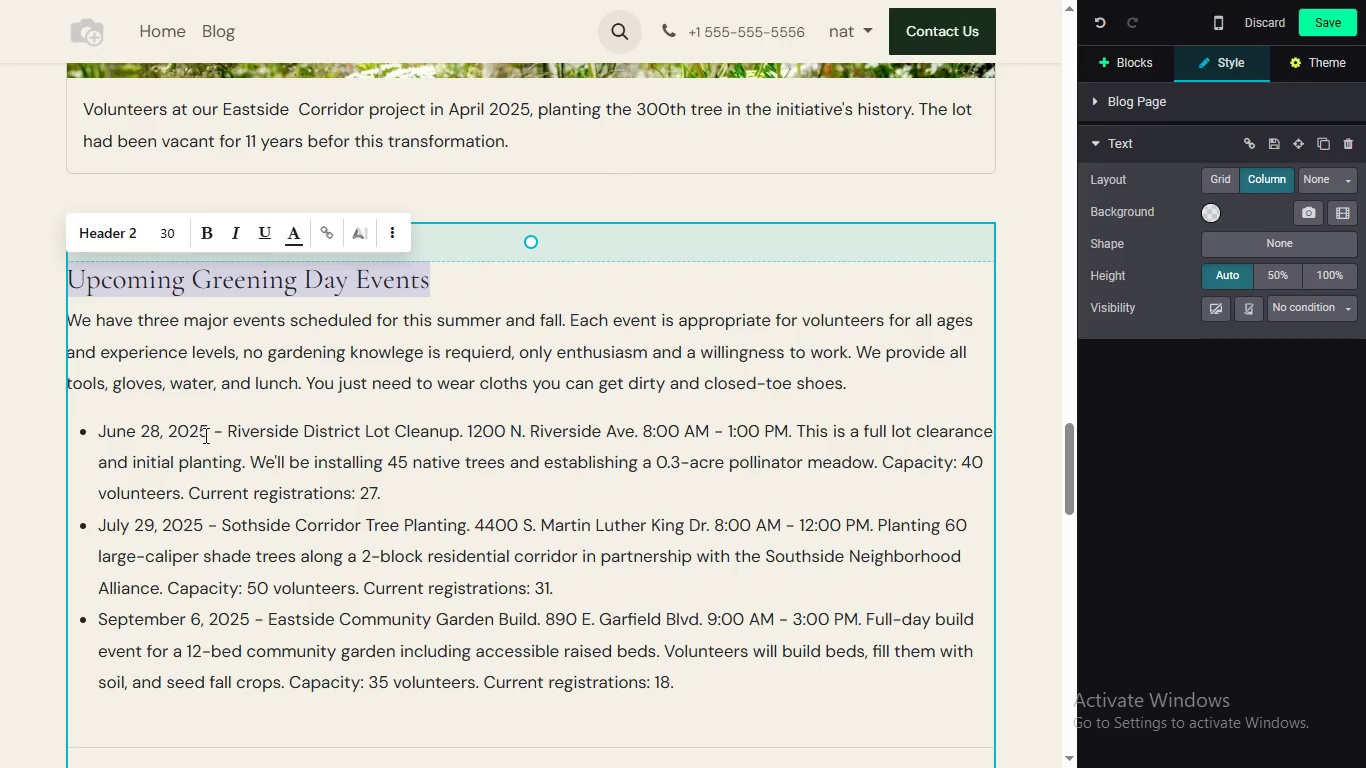 
left_click_drag(start_coordinate=[465, 437], to_coordinate=[66, 416])
 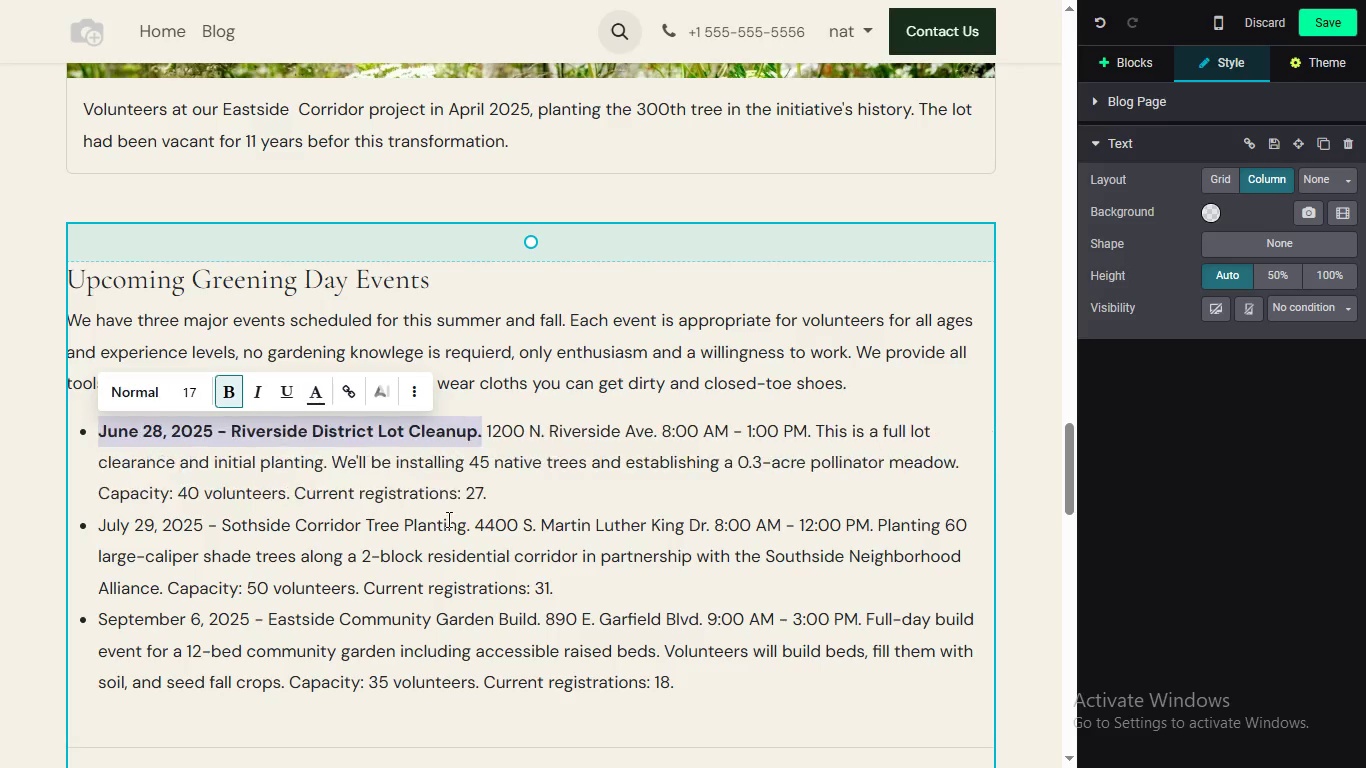 
left_click([231, 387])
 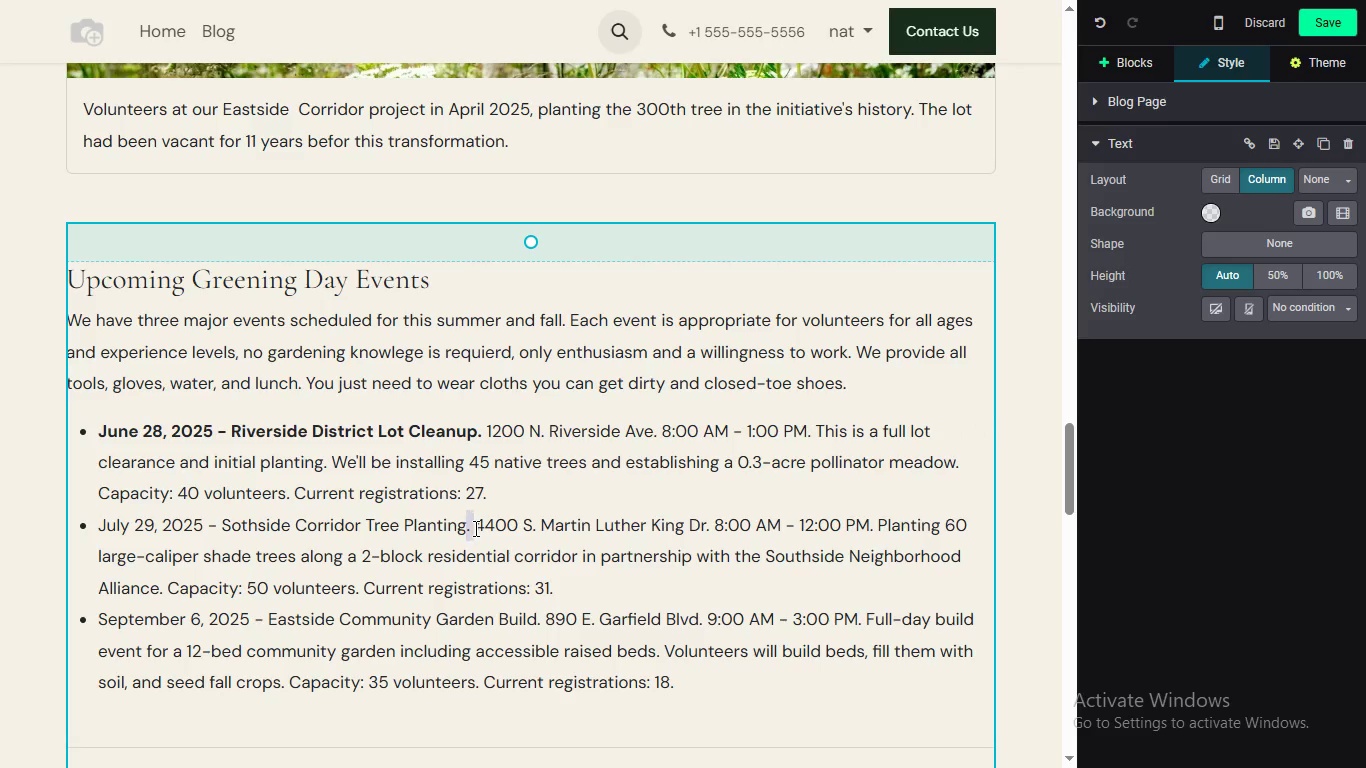 
left_click_drag(start_coordinate=[467, 521], to_coordinate=[474, 528])
 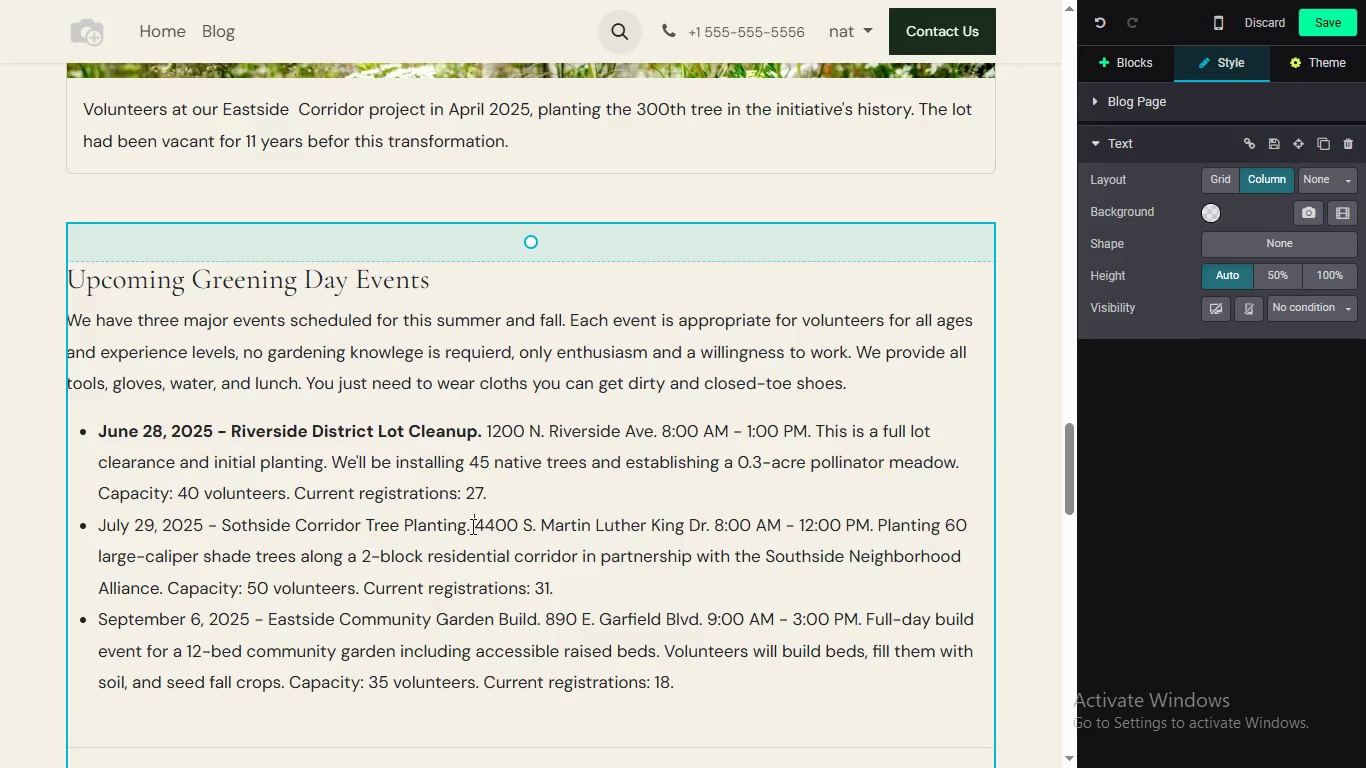 
left_click([475, 532])
 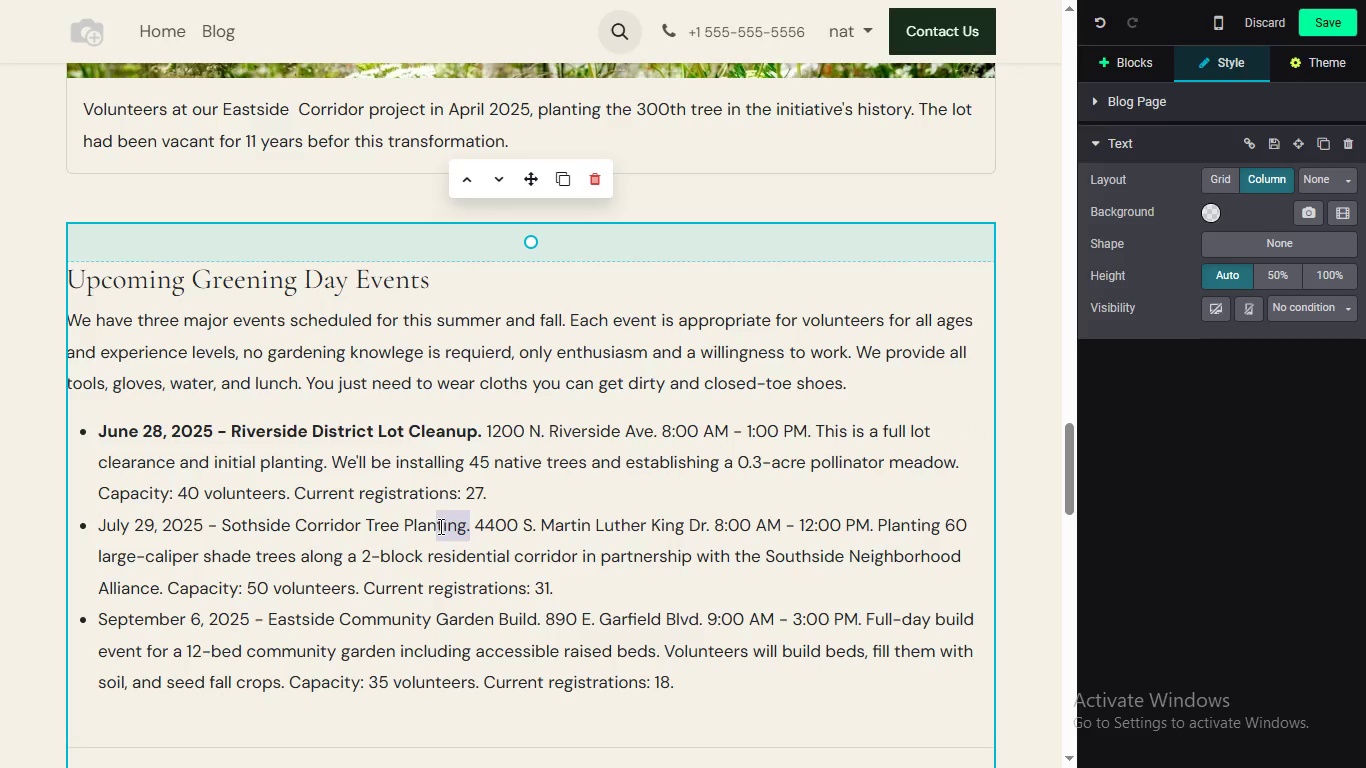 
left_click_drag(start_coordinate=[471, 526], to_coordinate=[438, 526])
 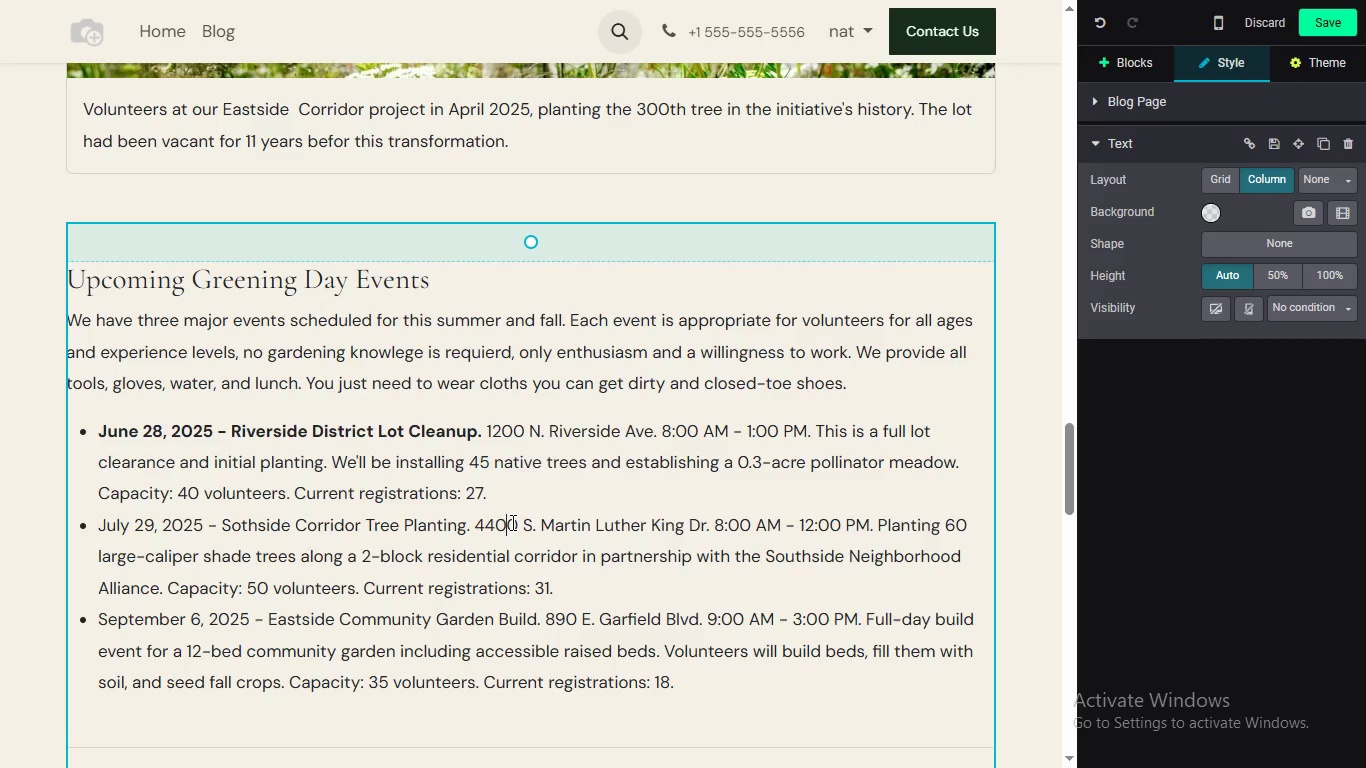 
left_click([511, 522])
 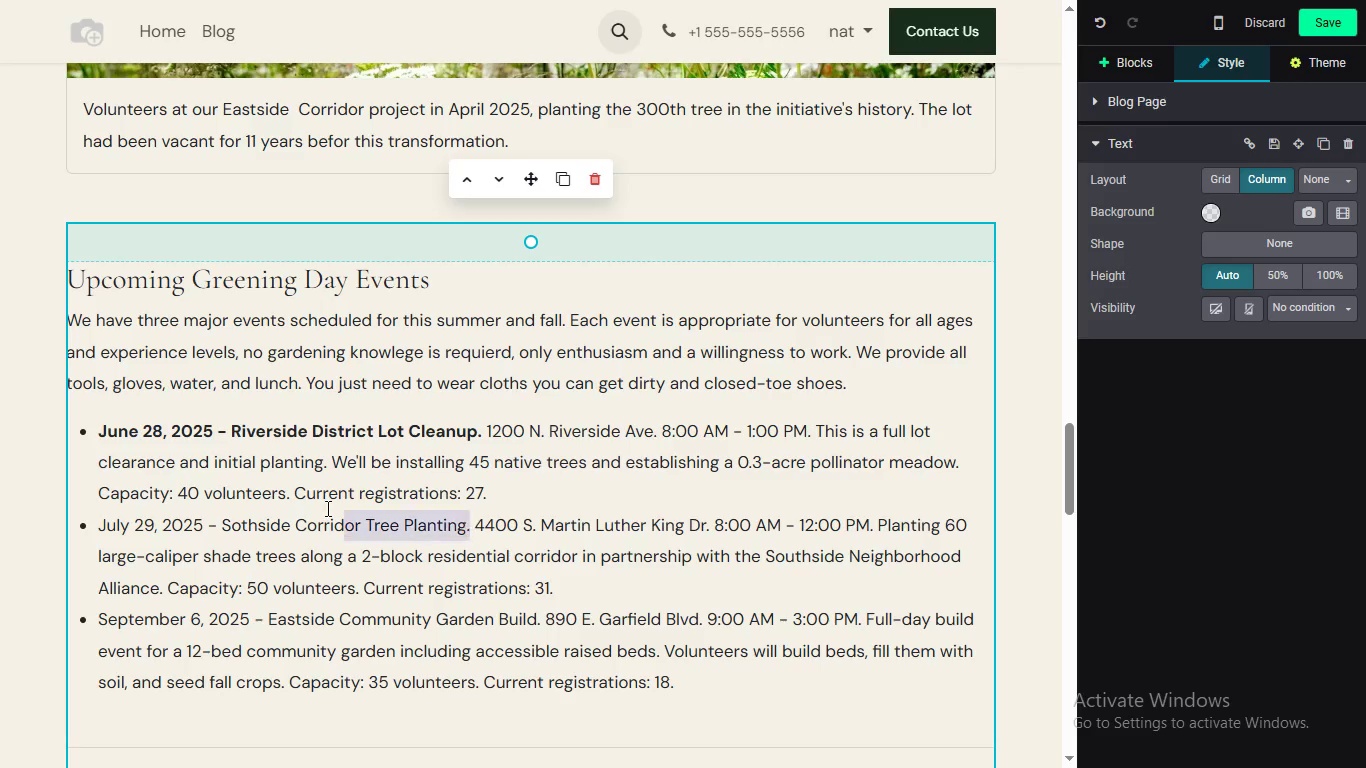 
left_click_drag(start_coordinate=[471, 528], to_coordinate=[89, 533])
 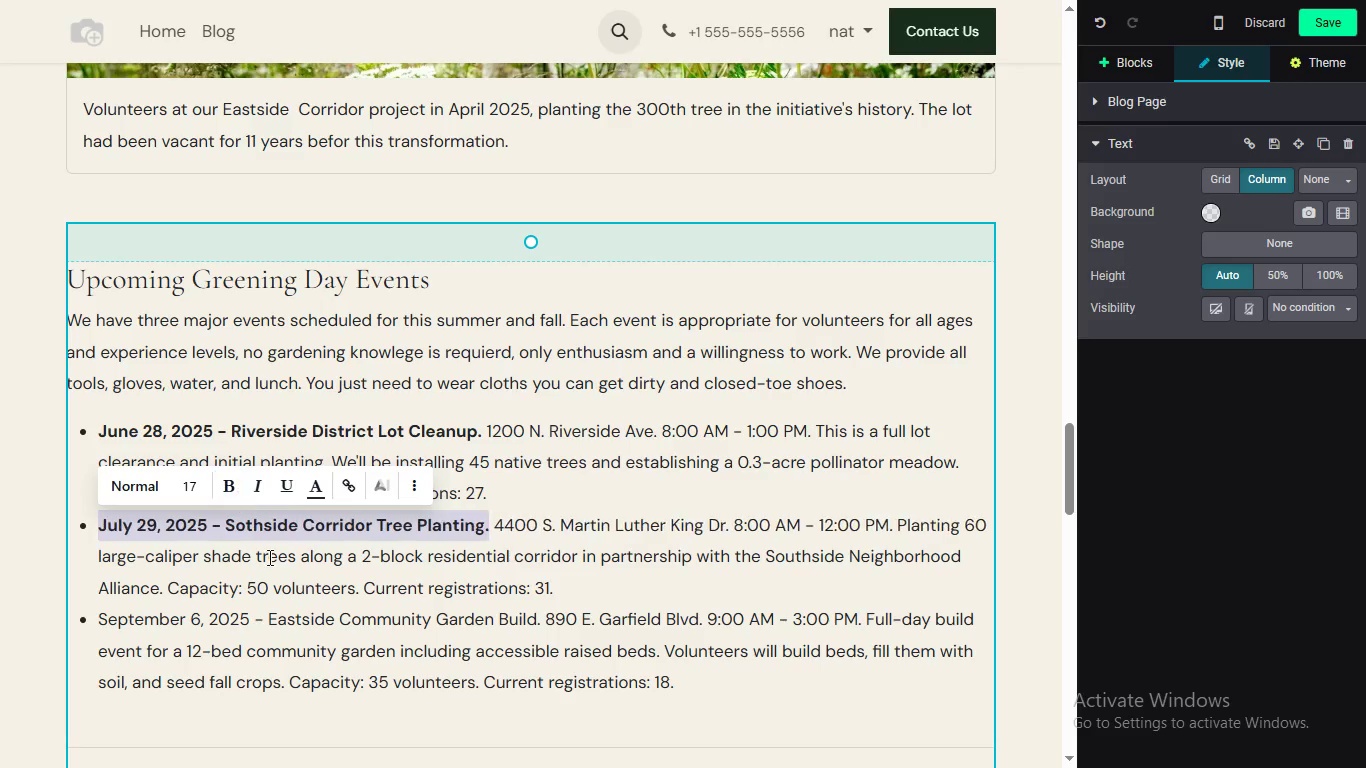 
left_click([237, 491])
 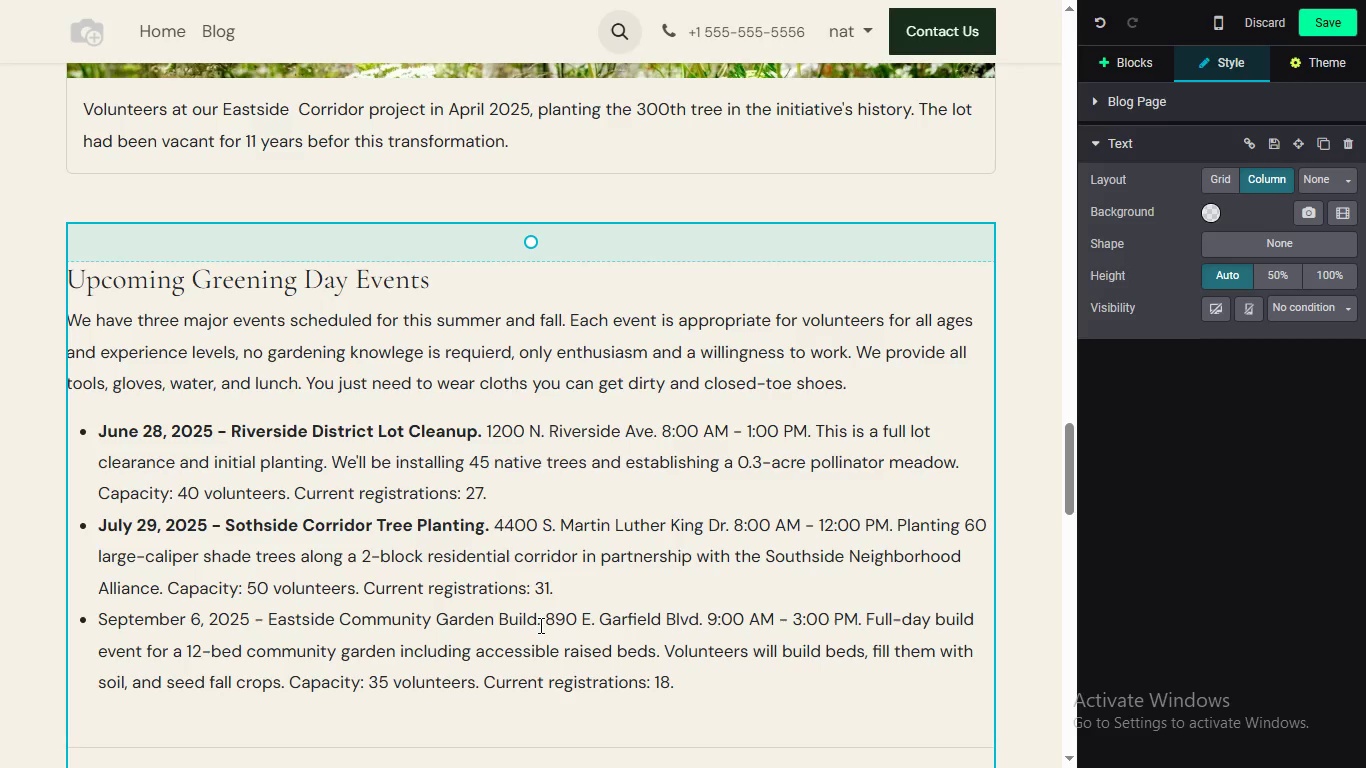 
left_click([538, 618])
 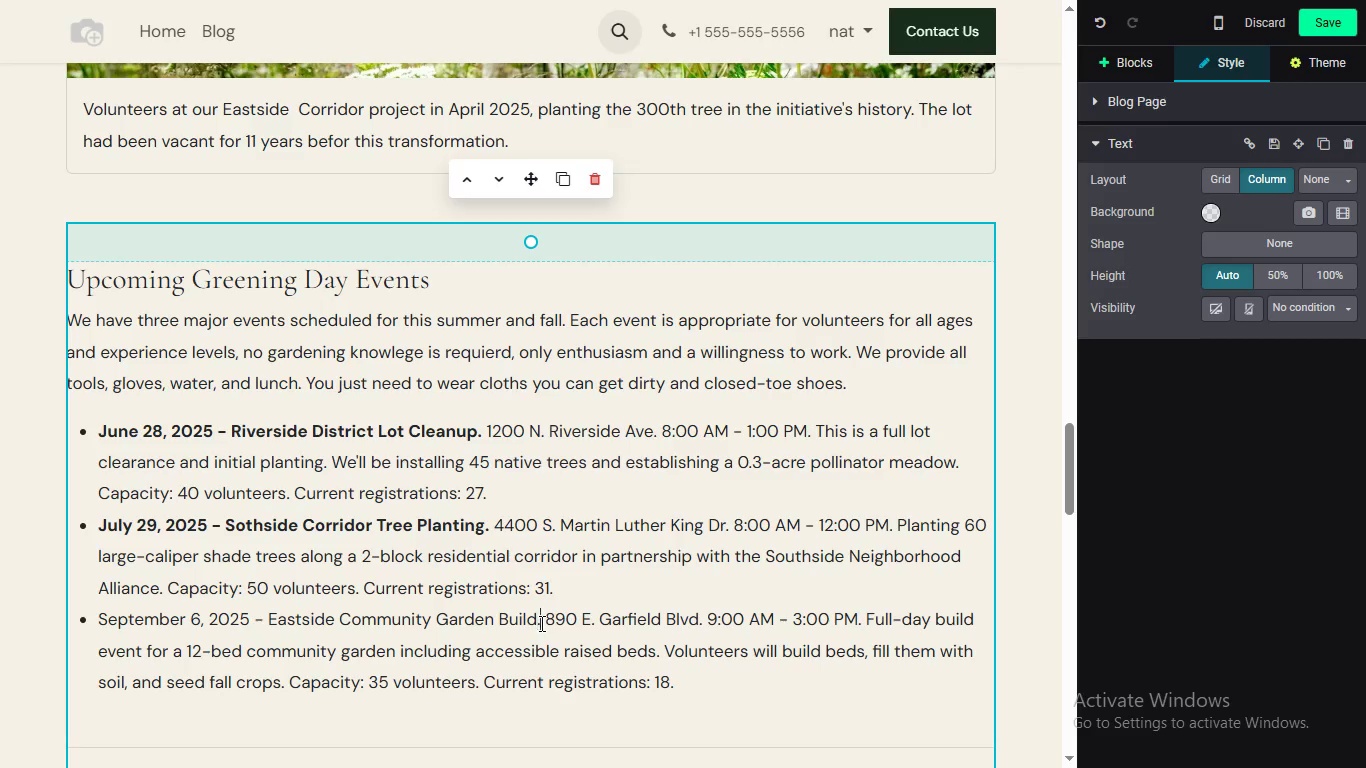 
left_click([538, 628])
 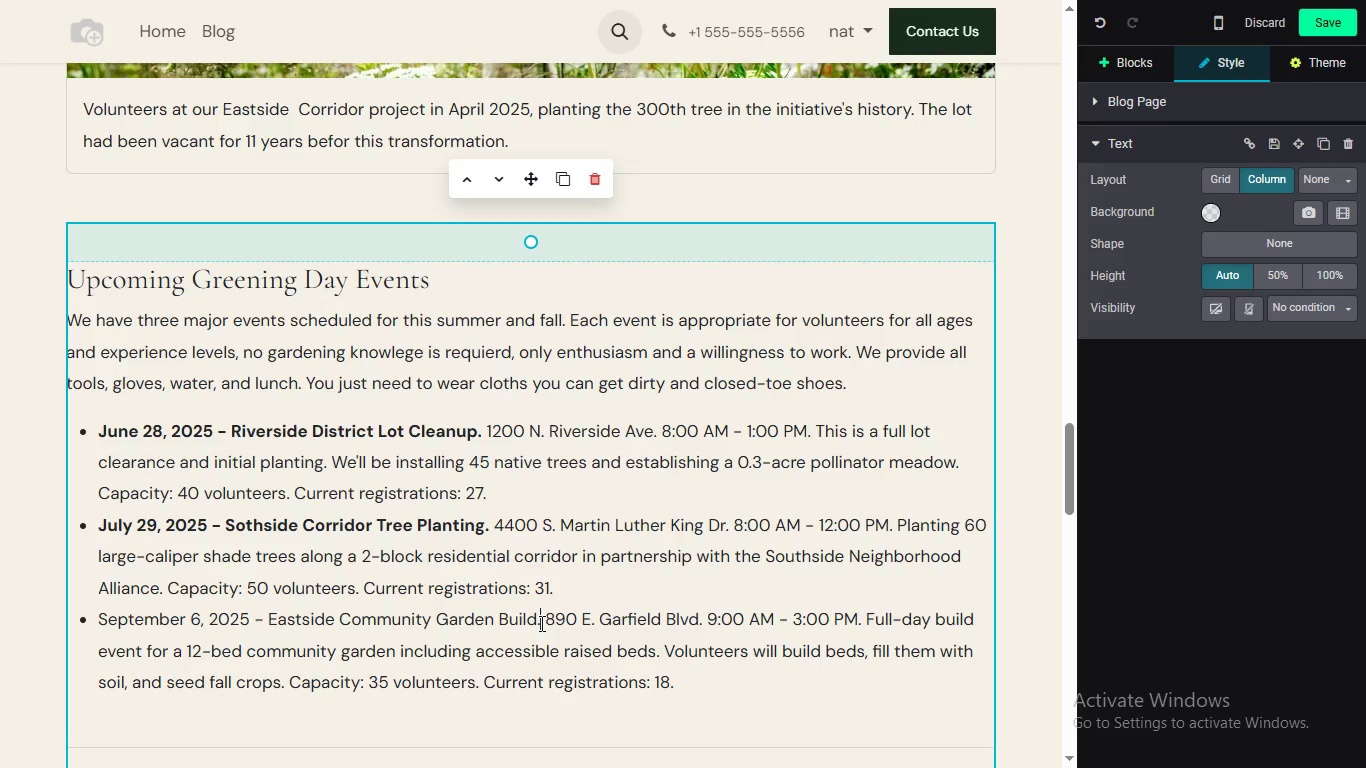 
left_click_drag(start_coordinate=[540, 623], to_coordinate=[79, 615])
 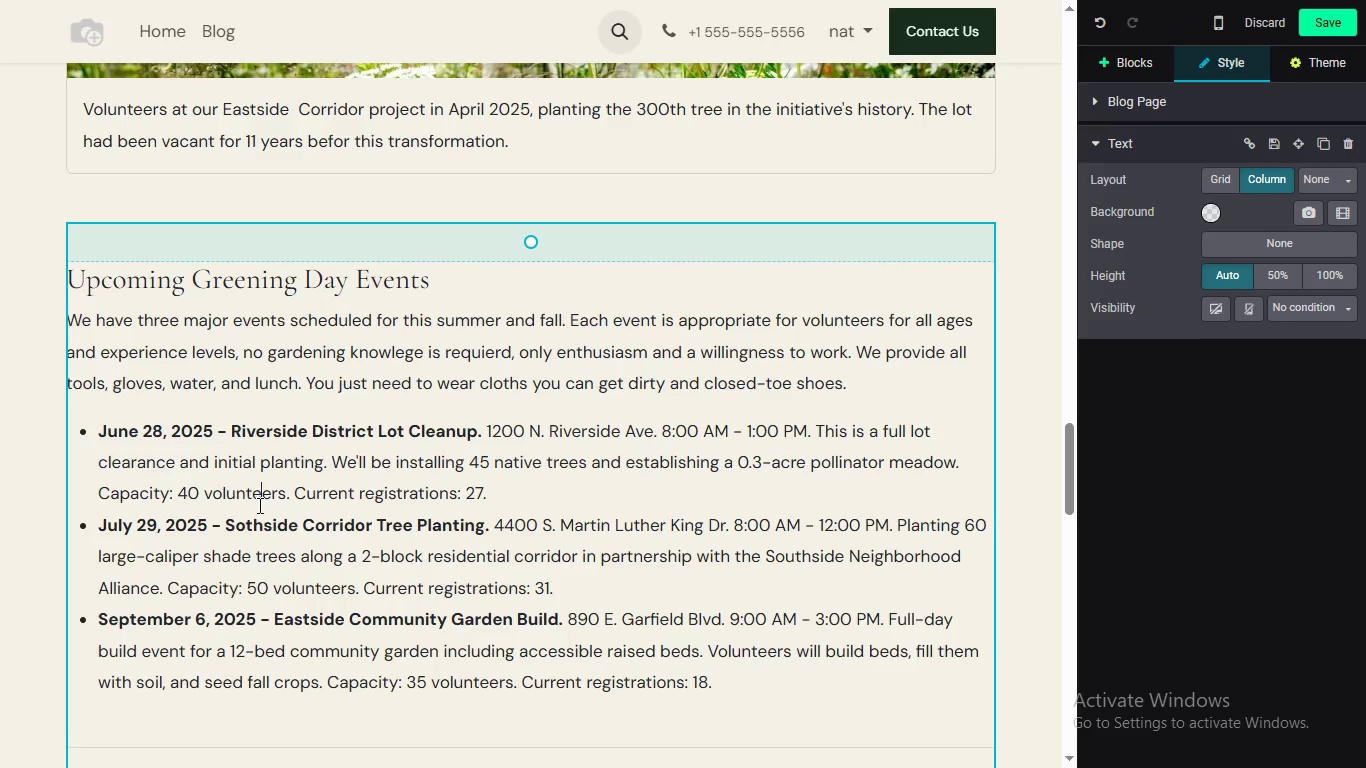 
left_click([258, 505])
 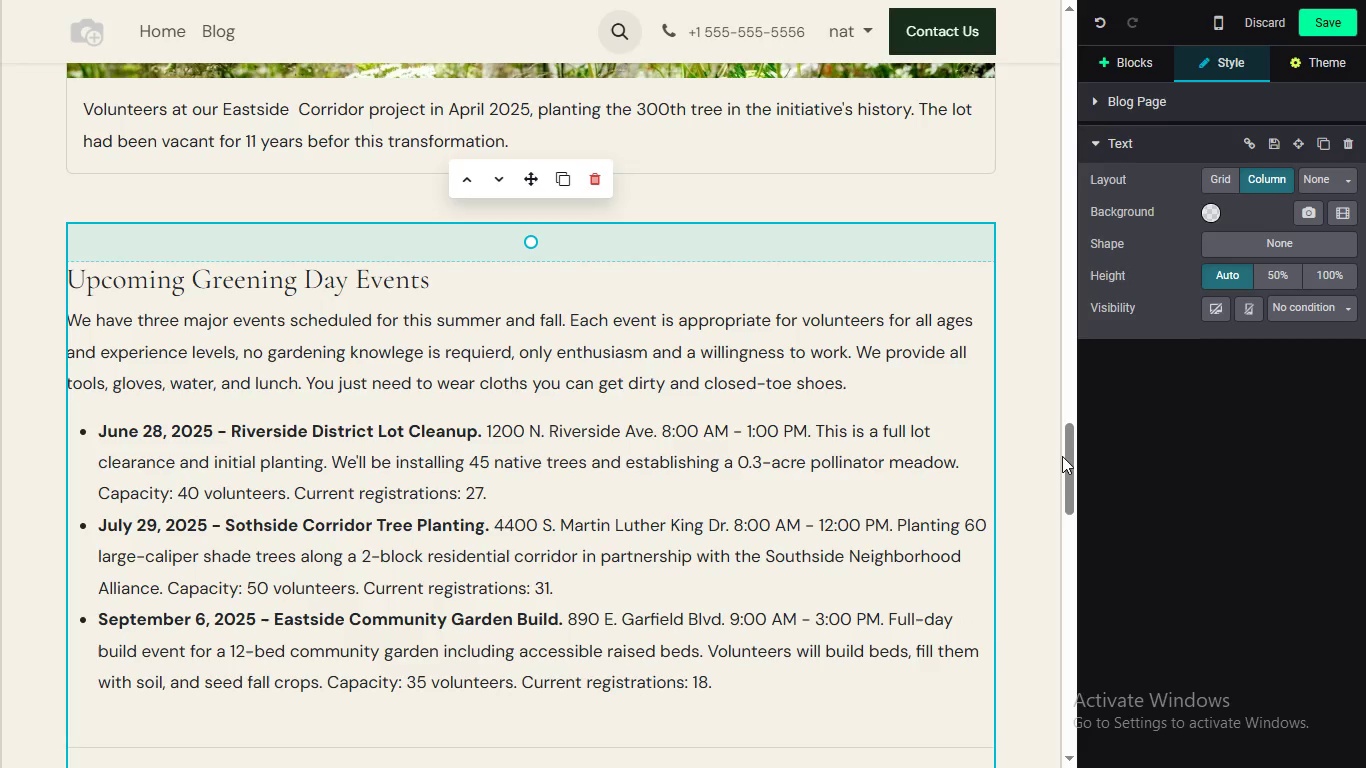 
left_click_drag(start_coordinate=[1068, 443], to_coordinate=[1073, 506])
 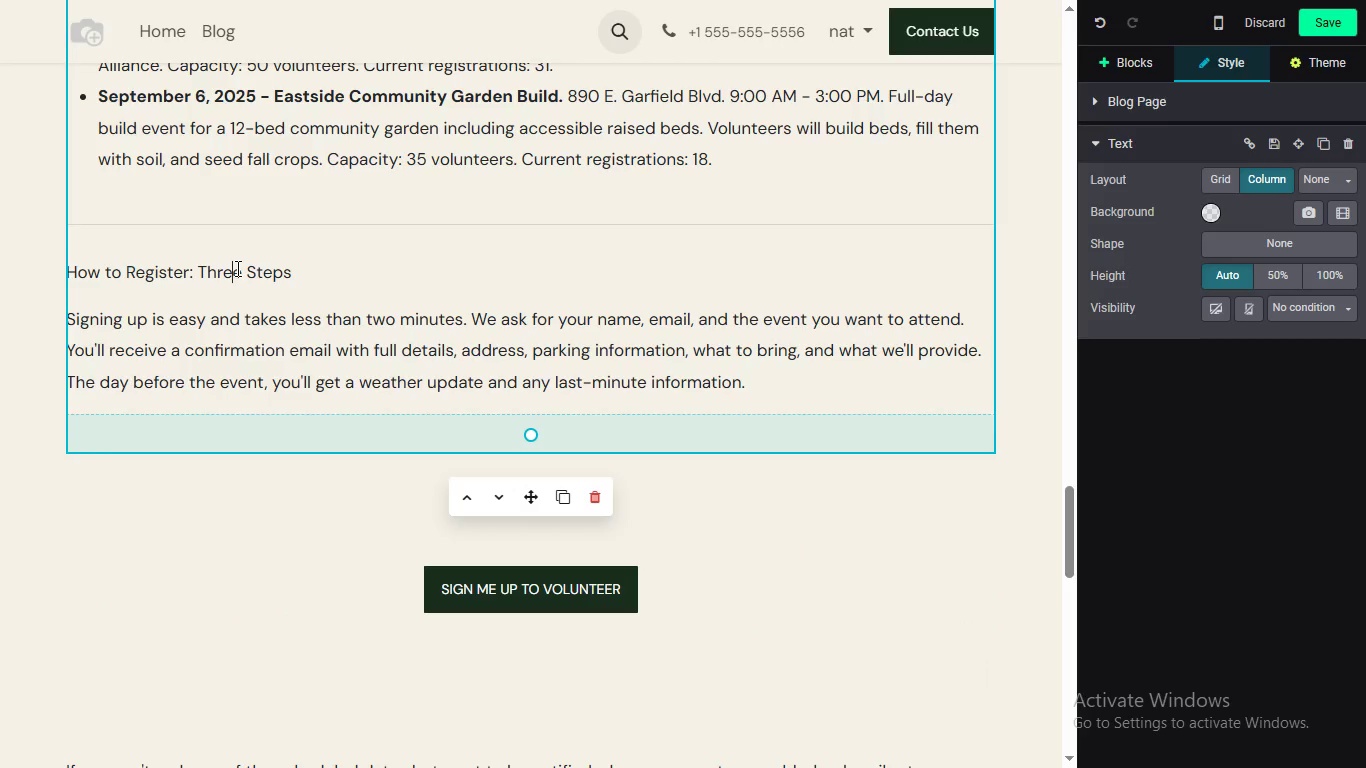 
double_click([236, 268])
 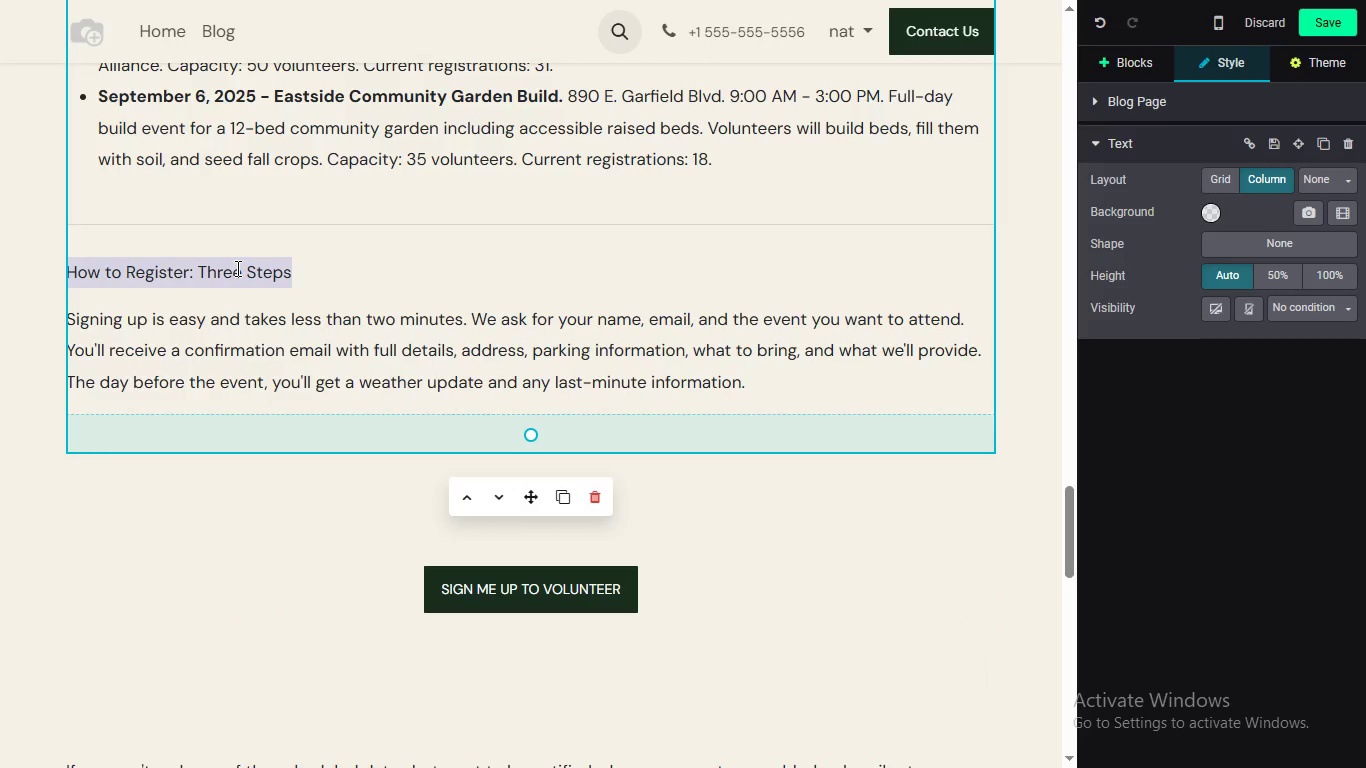 
triple_click([236, 268])
 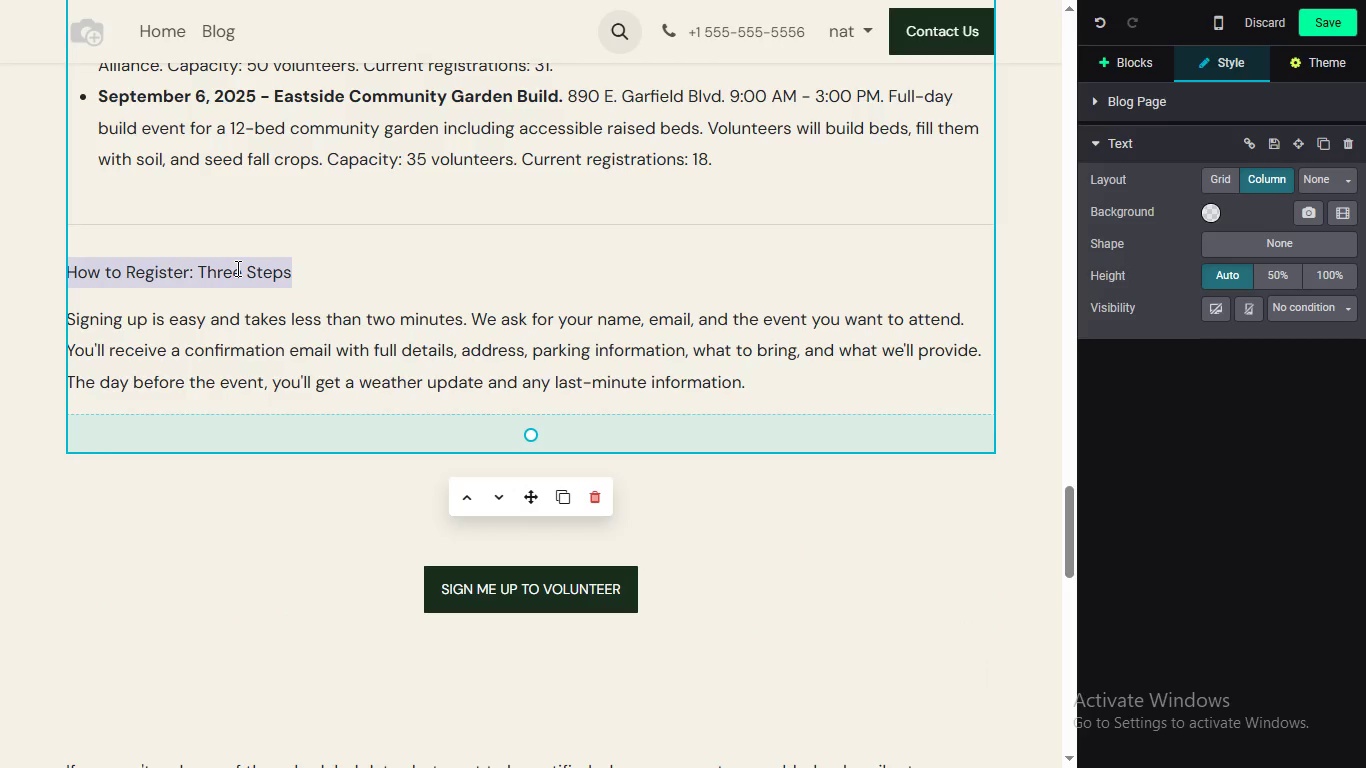 
triple_click([236, 268])
 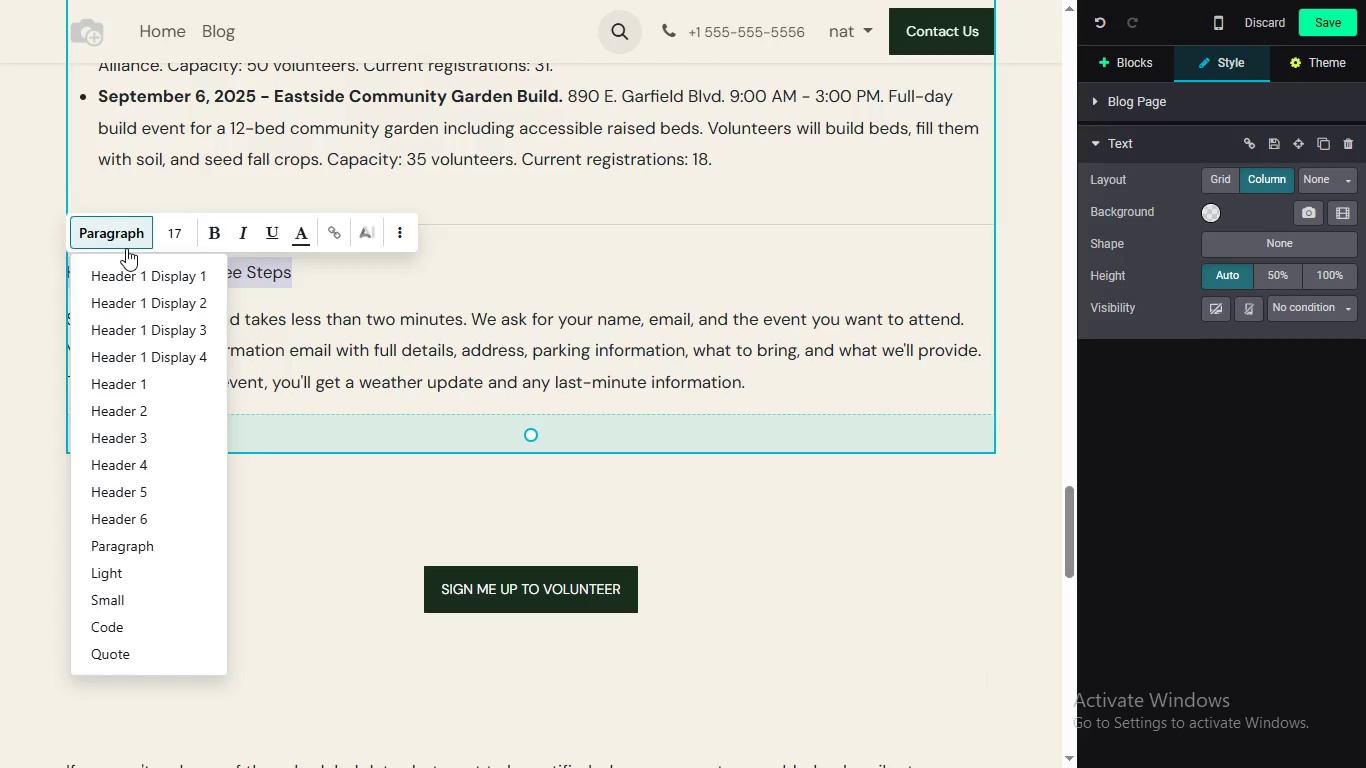 
left_click([126, 248])
 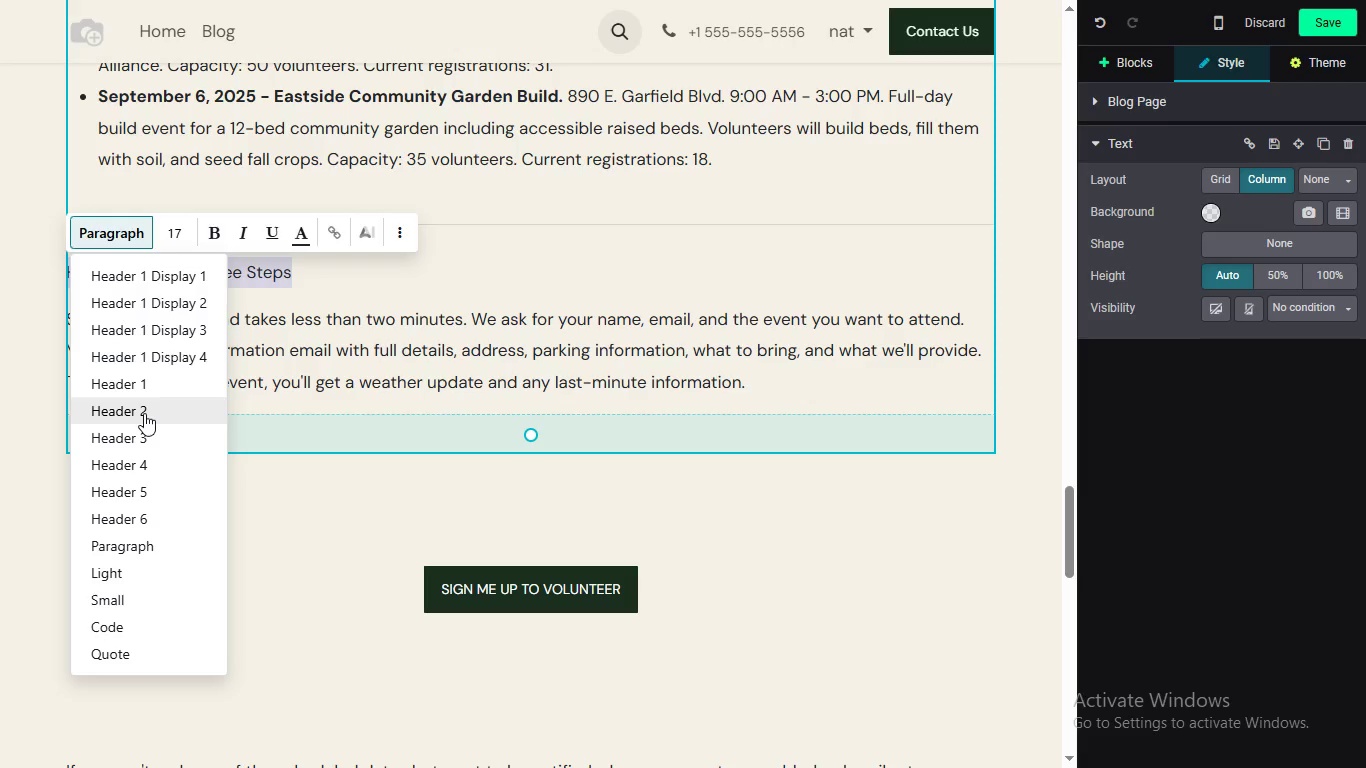 
left_click([144, 413])
 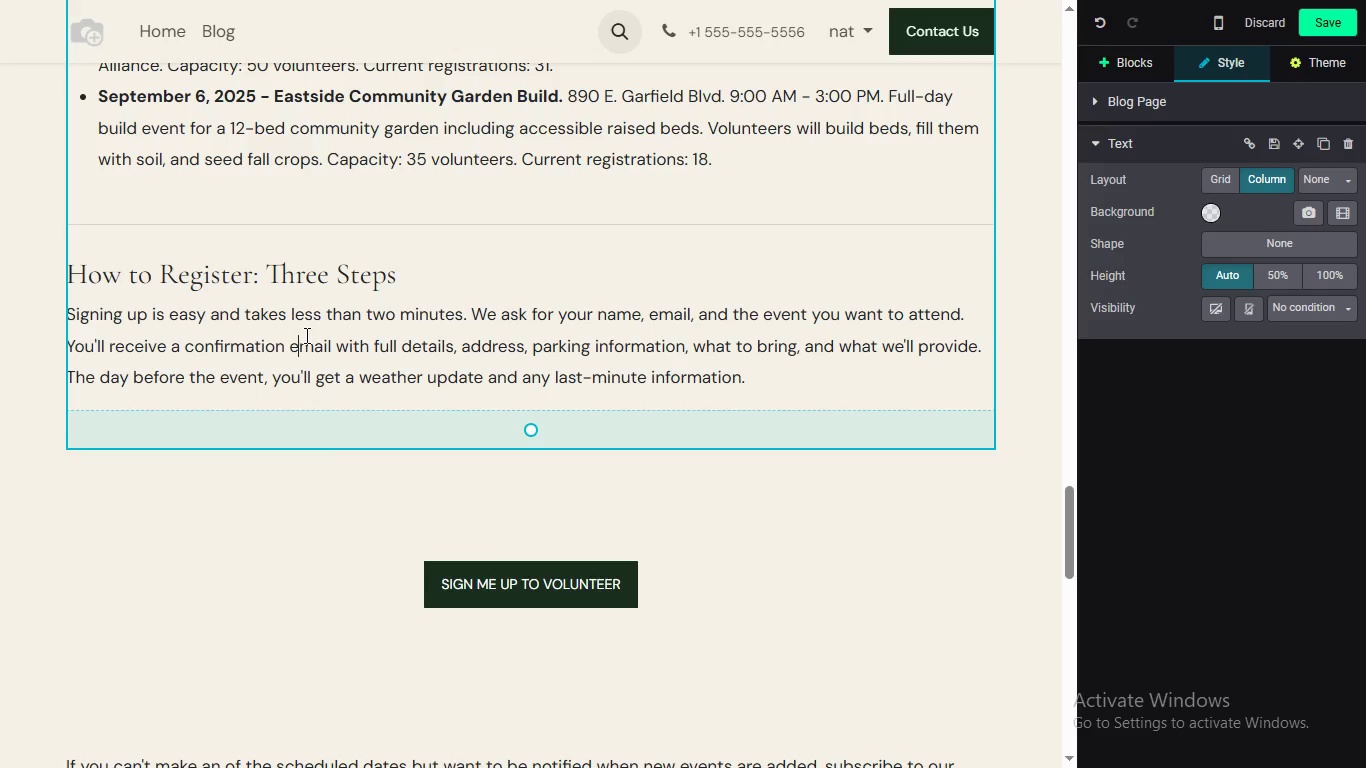 
left_click([305, 335])
 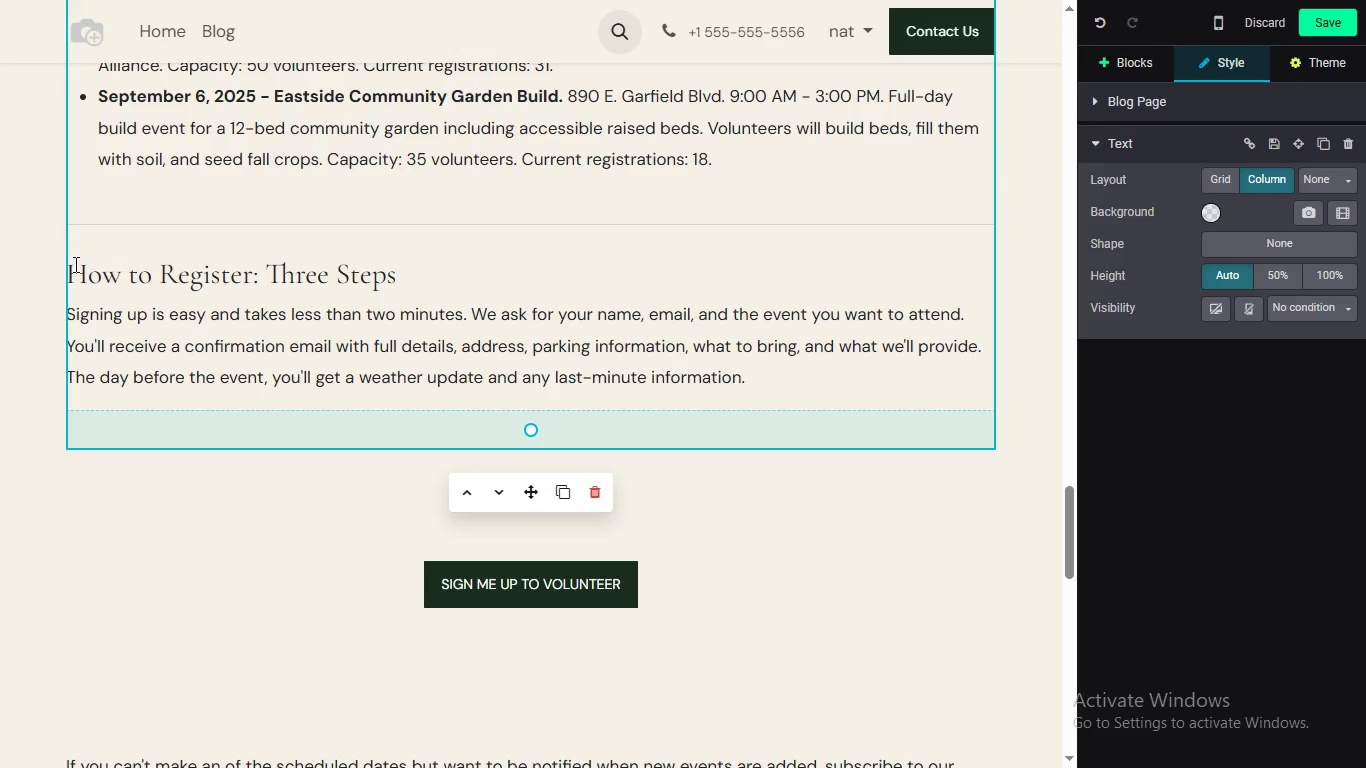 
left_click_drag(start_coordinate=[74, 264], to_coordinate=[73, 269])
 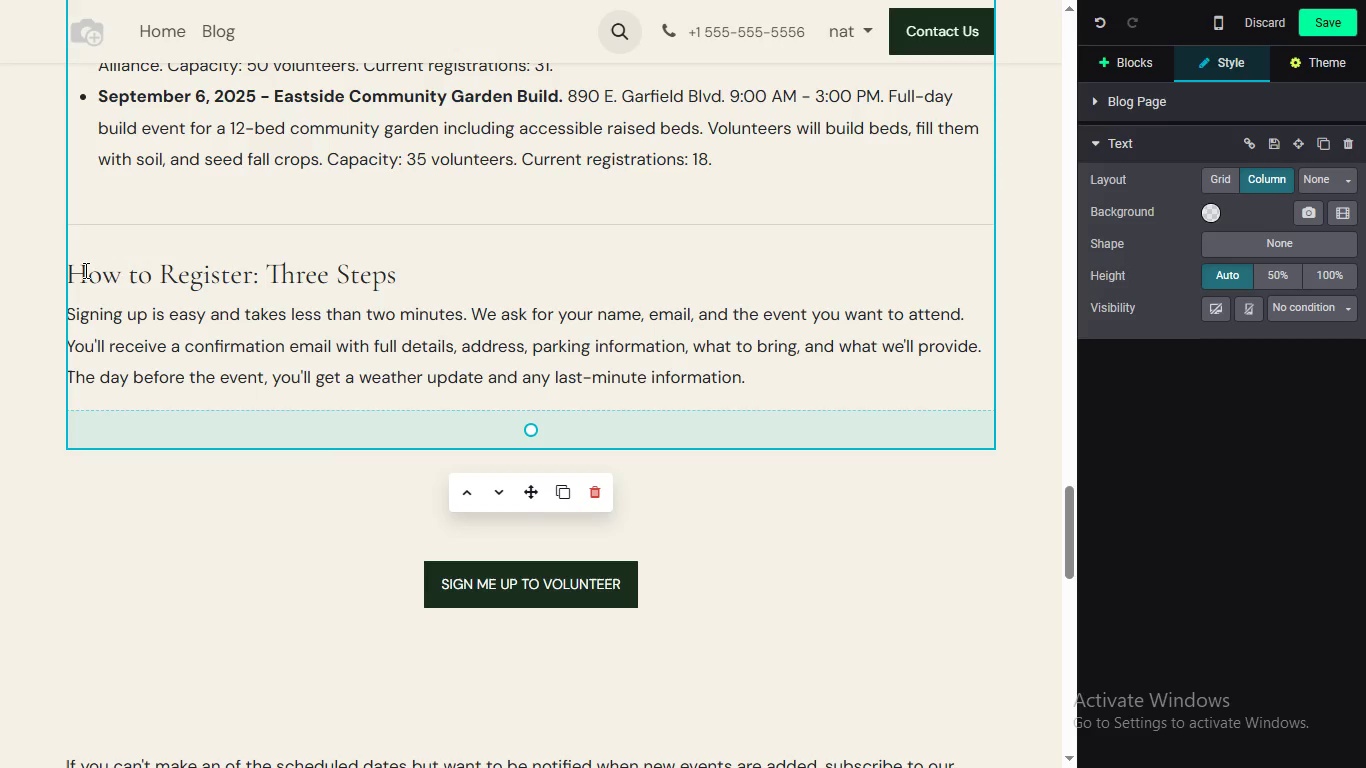 
left_click([72, 273])
 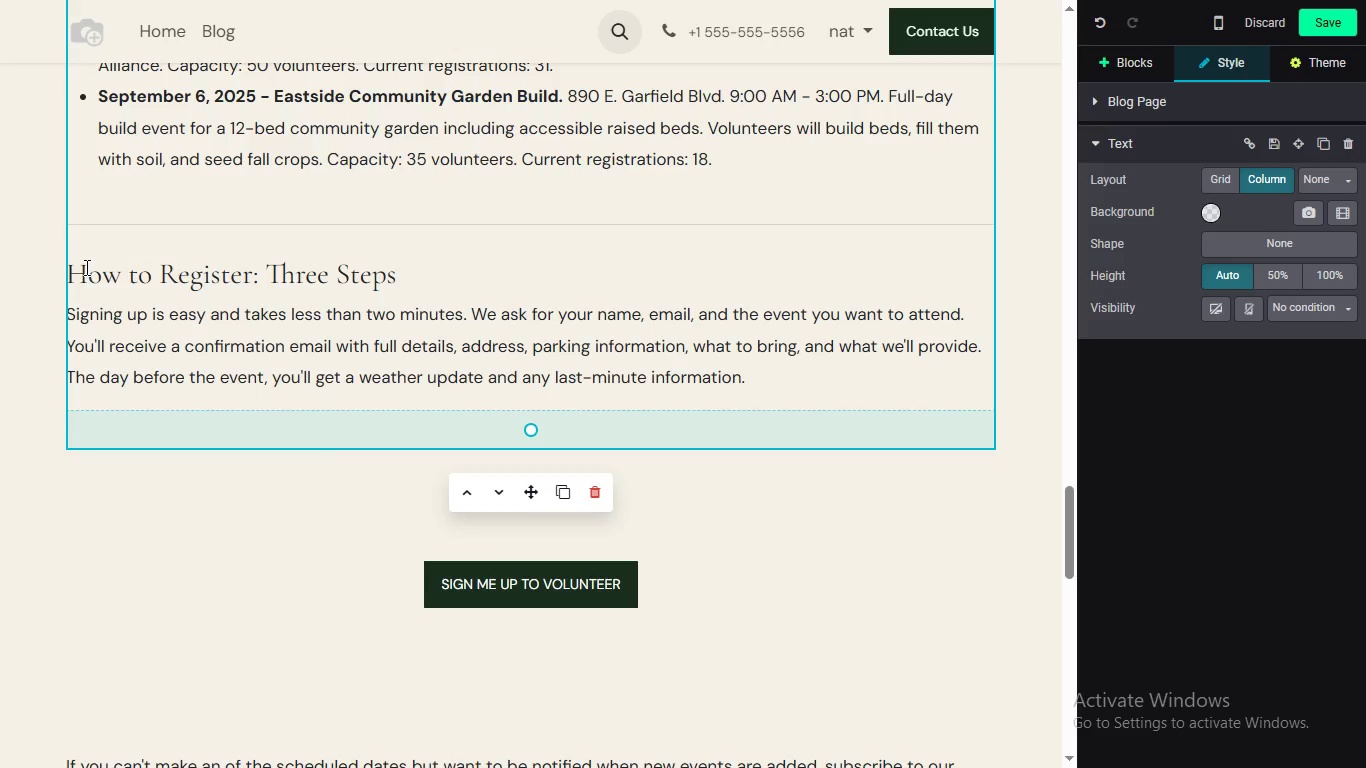 
left_click([84, 270])
 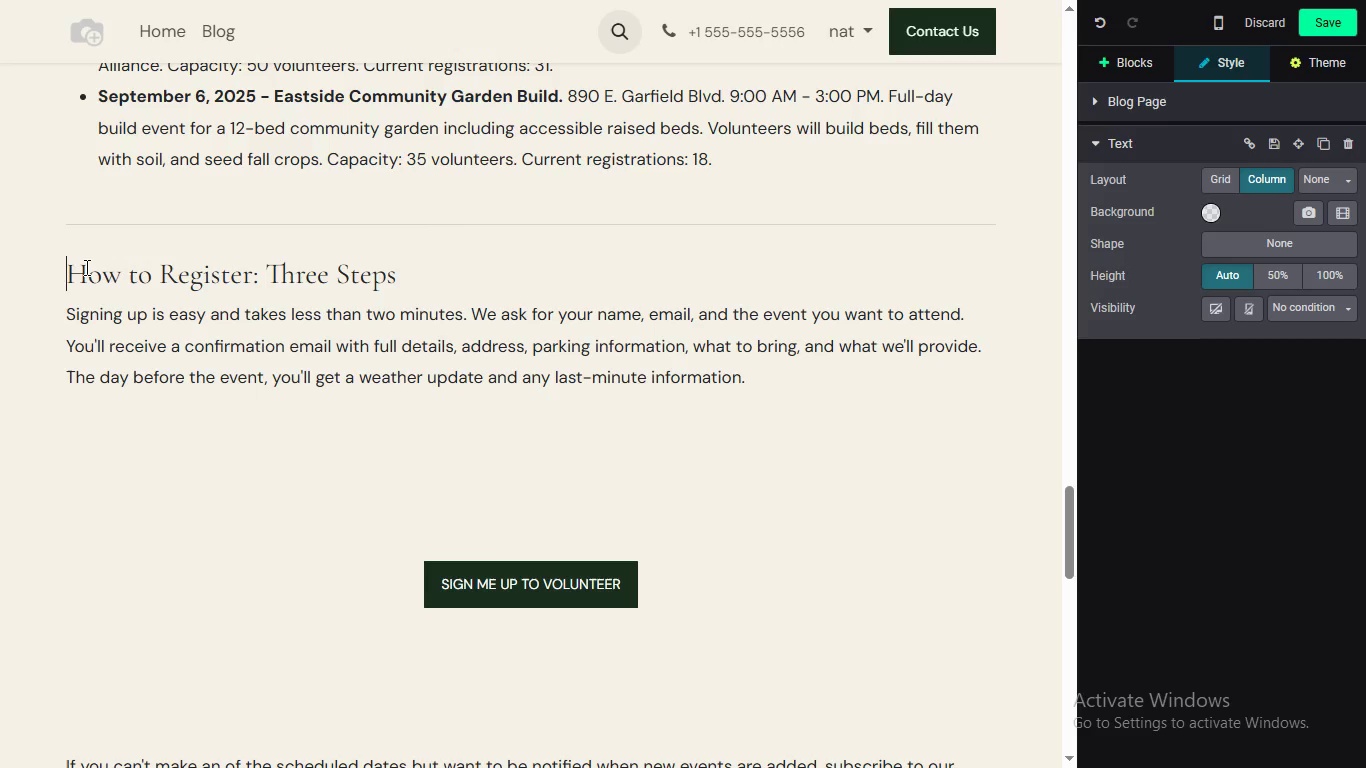 
key(ArrowLeft)
 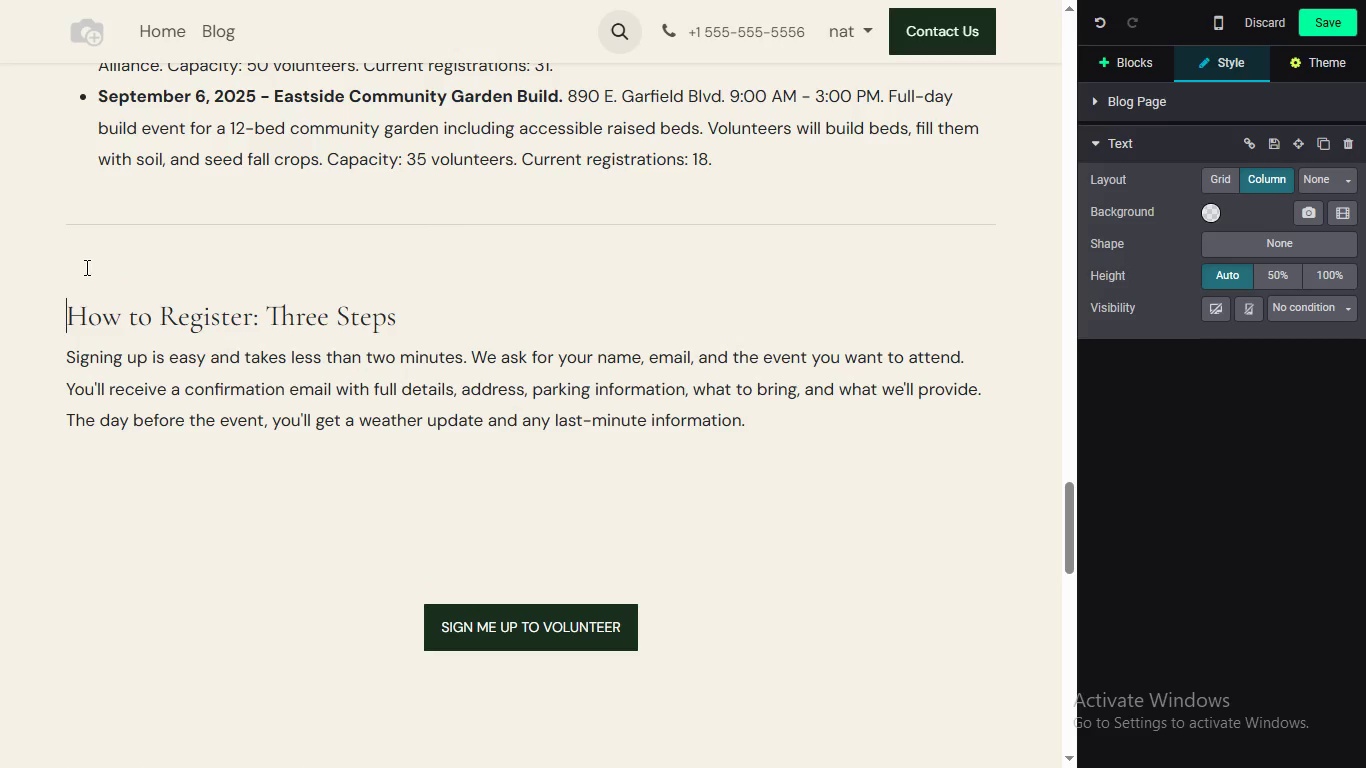 
key(Enter)
 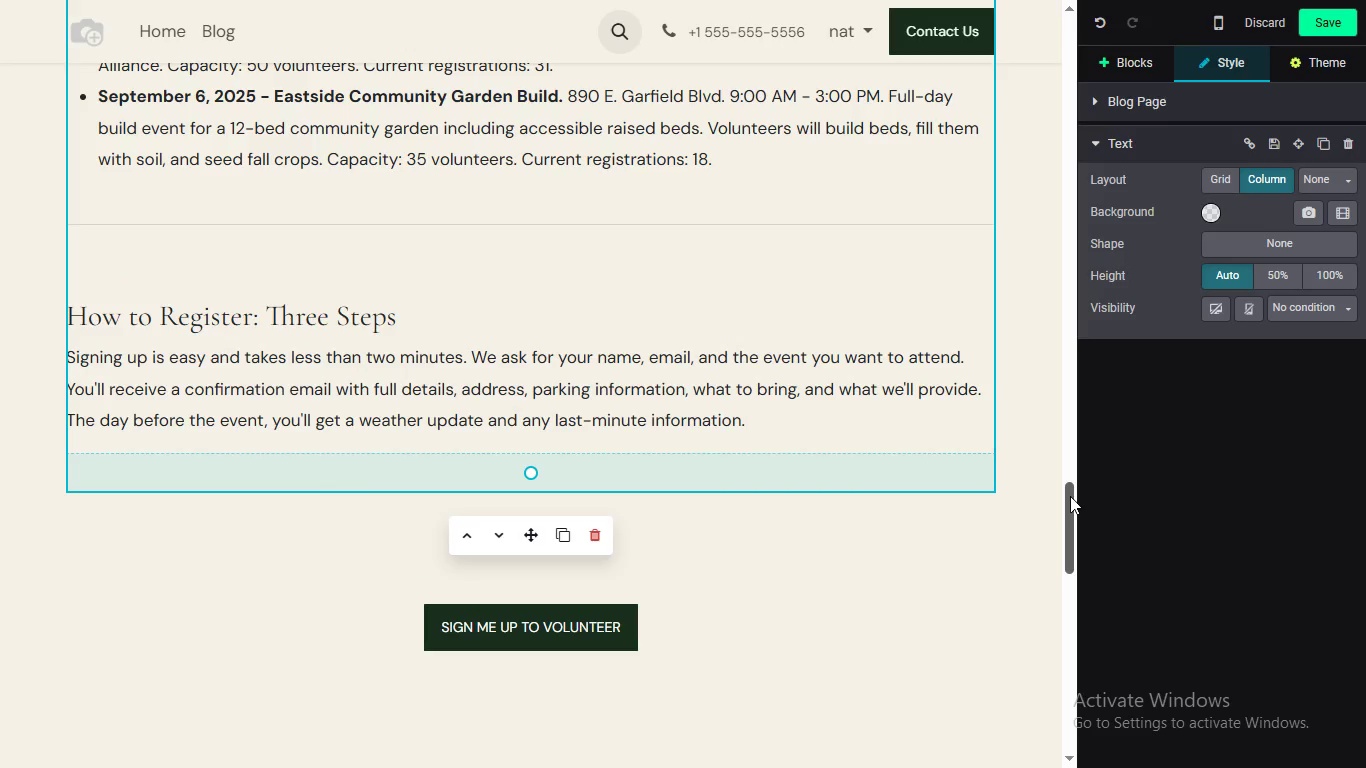 
left_click_drag(start_coordinate=[1071, 498], to_coordinate=[1081, 623])
 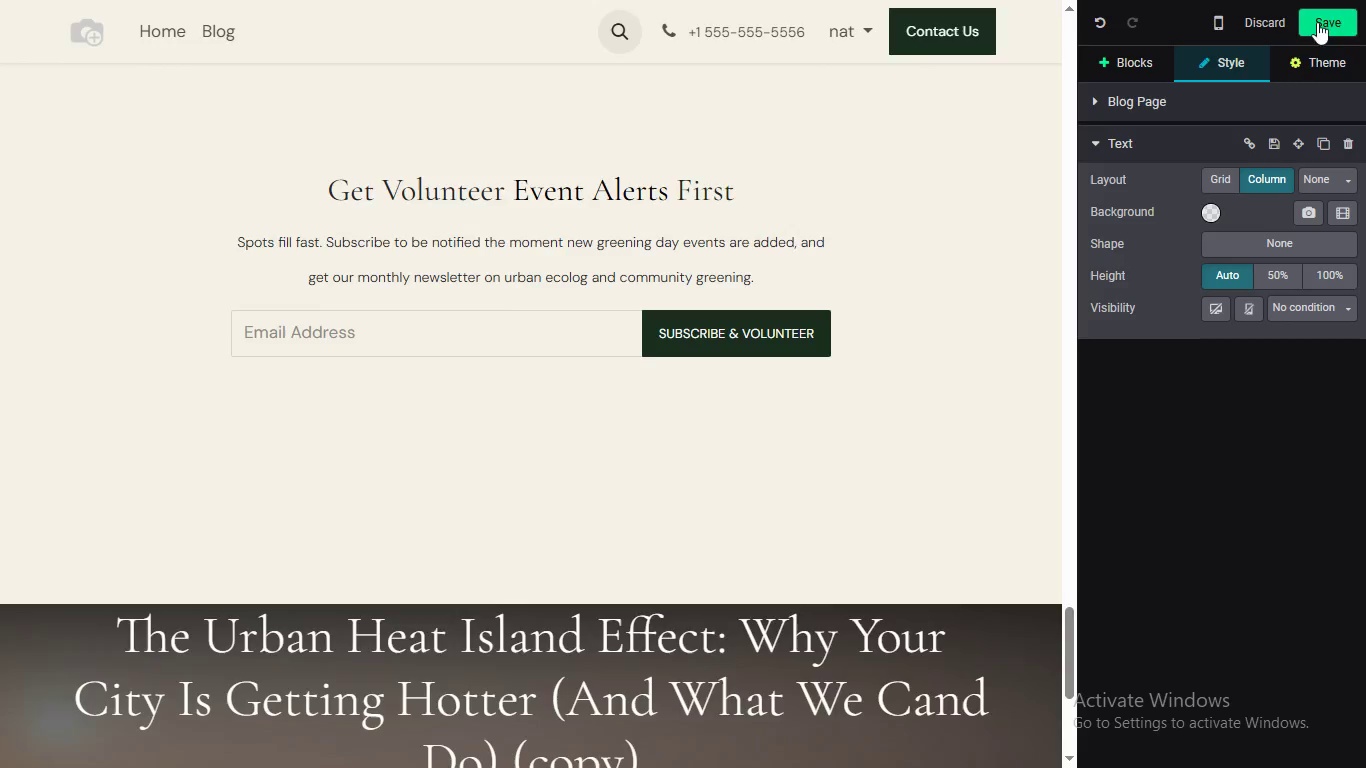 
left_click([1317, 22])
 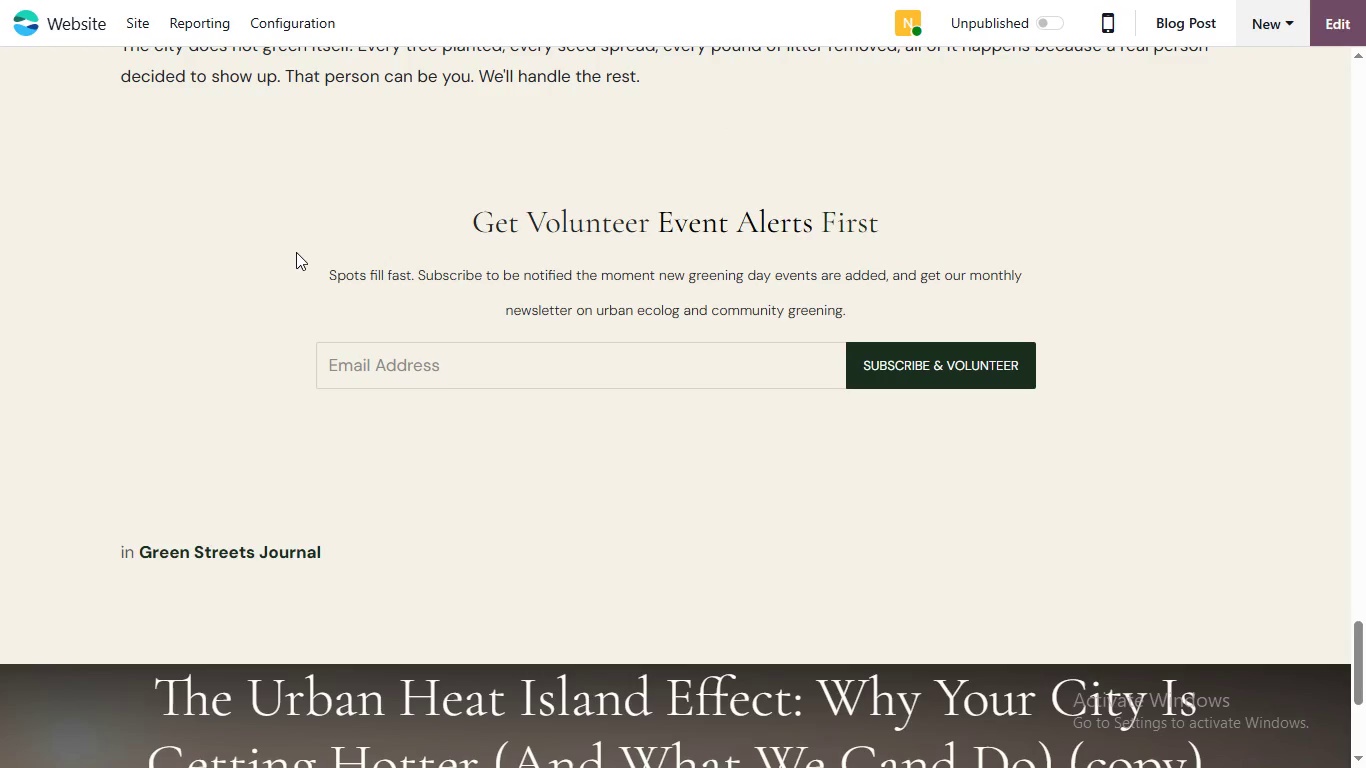 
wait(7.72)
 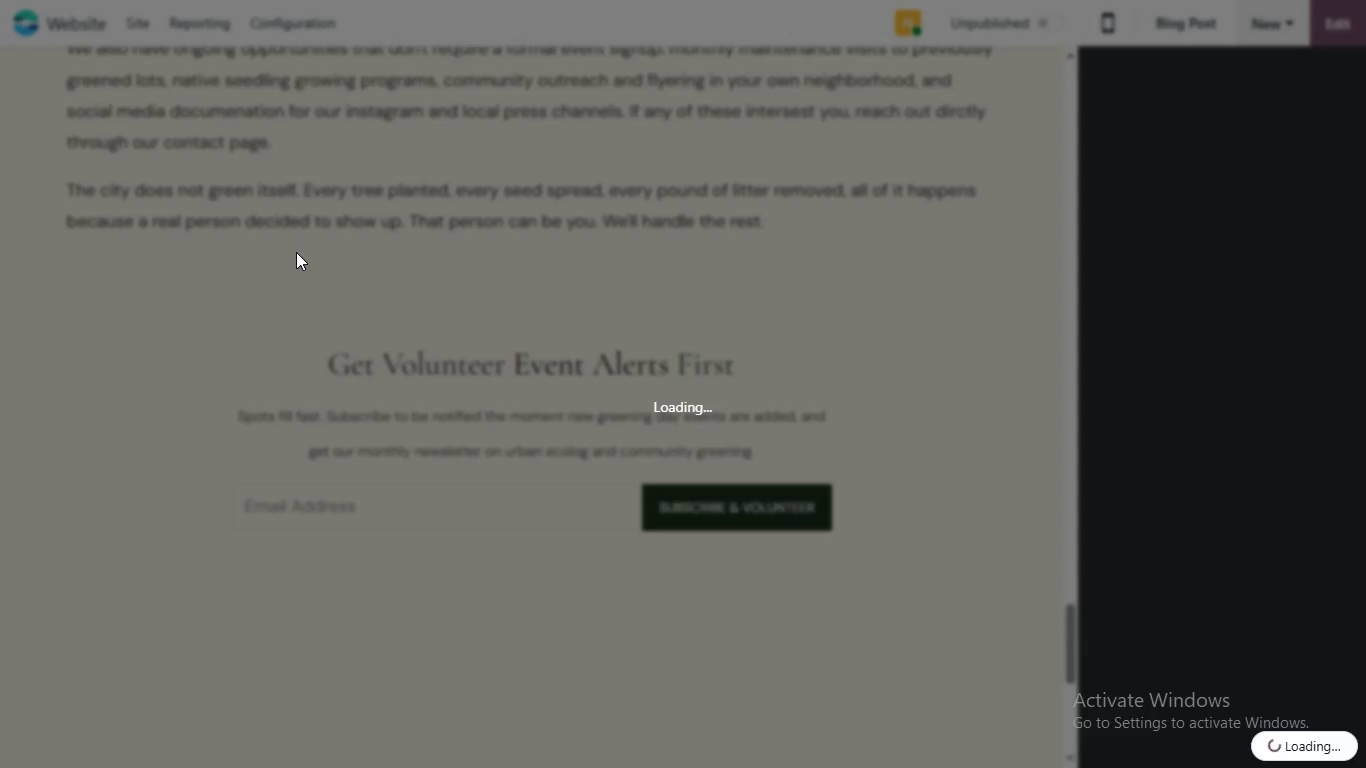 
scroll: coordinate [340, 288], scroll_direction: up, amount: 4.0
 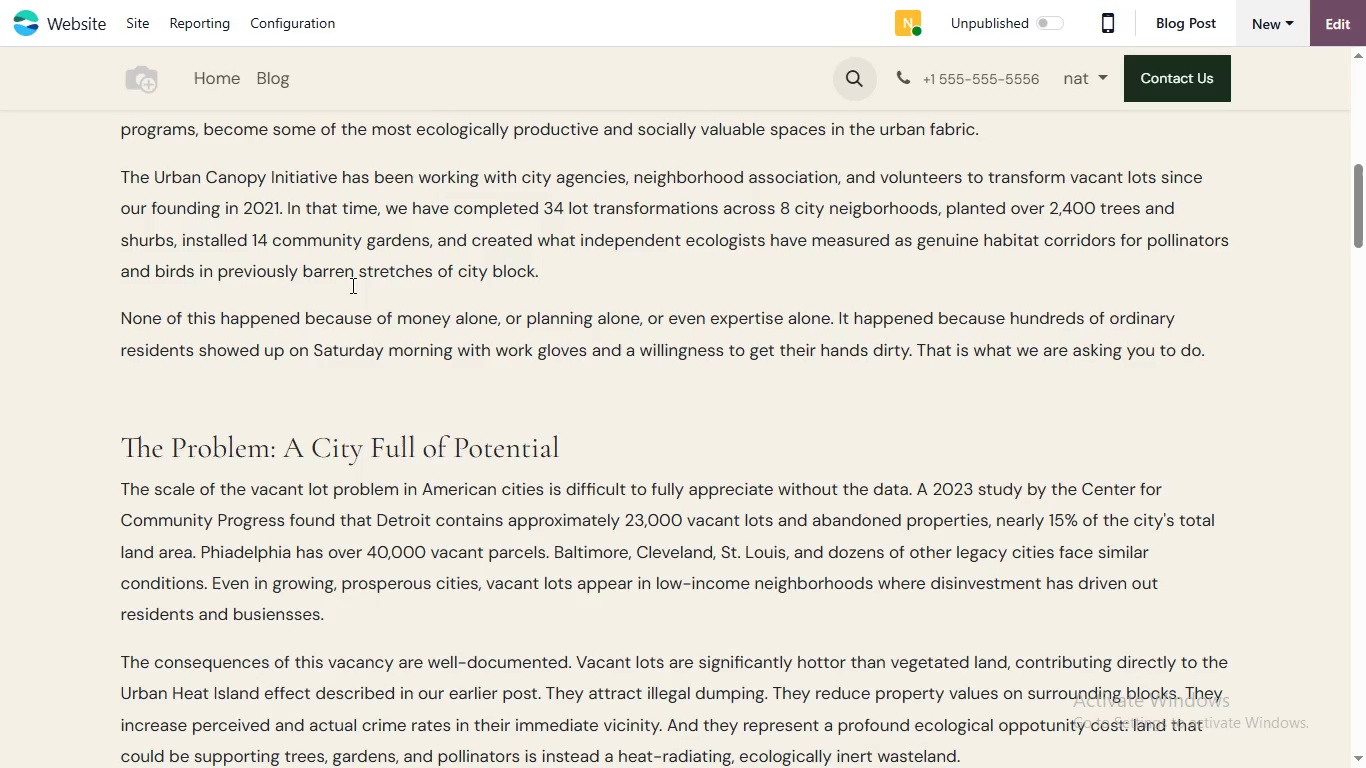 
right_click([351, 285])
 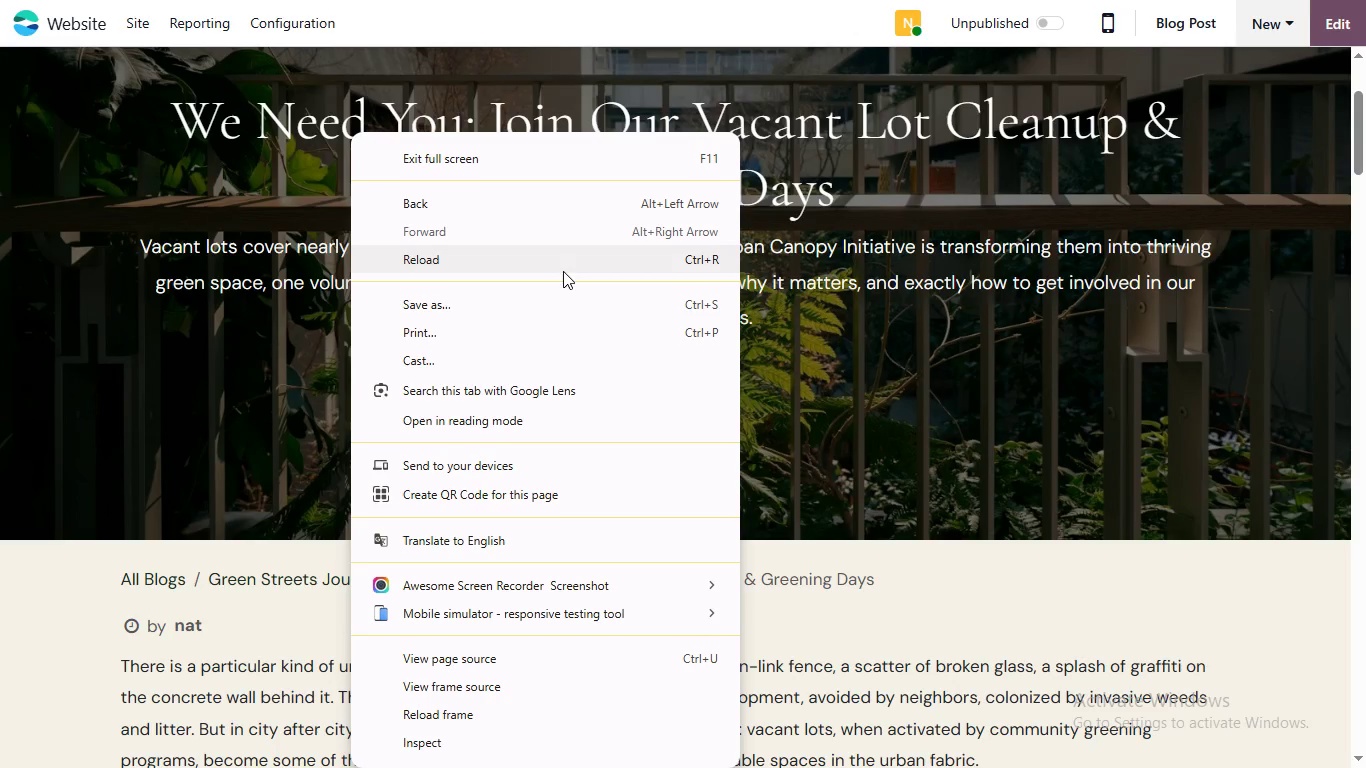 
scroll: coordinate [358, 291], scroll_direction: up, amount: 5.0
 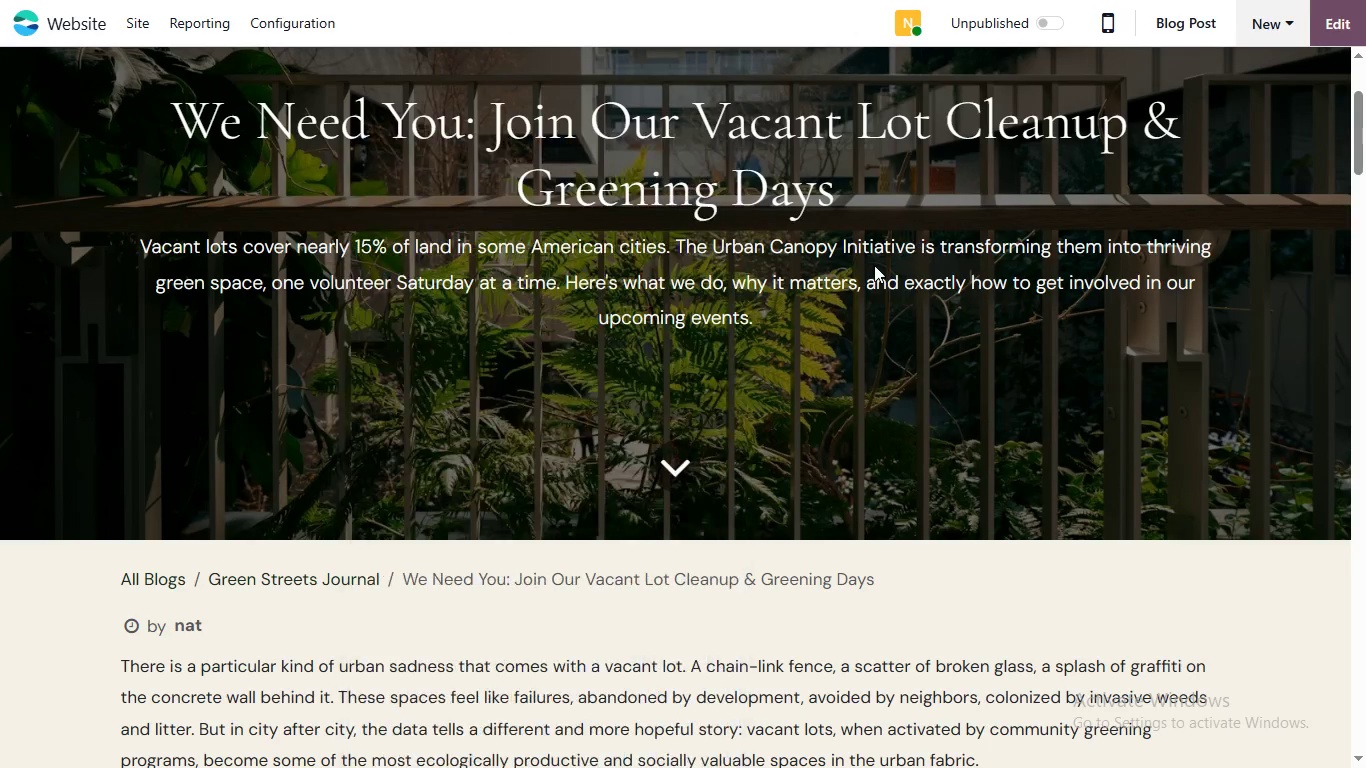 
left_click([915, 240])
 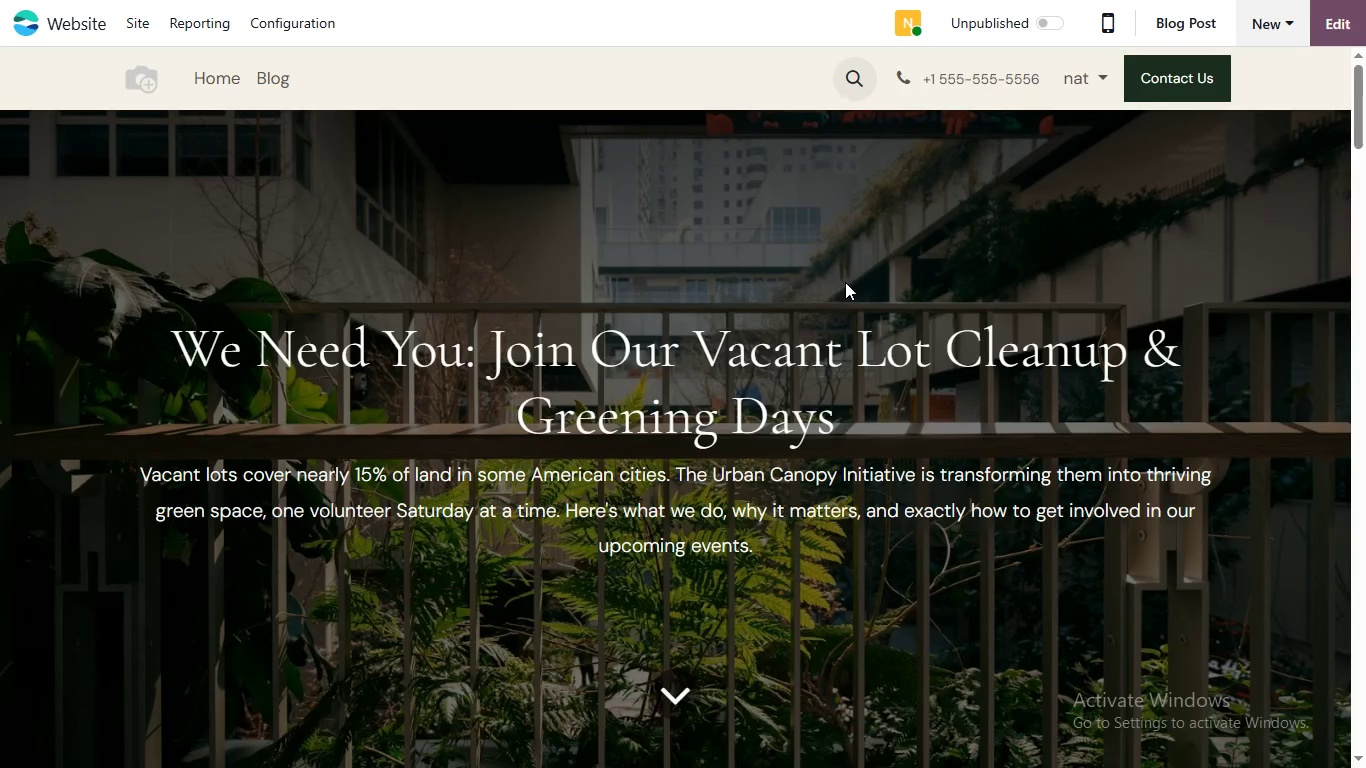 
scroll: coordinate [874, 265], scroll_direction: up, amount: 2.0
 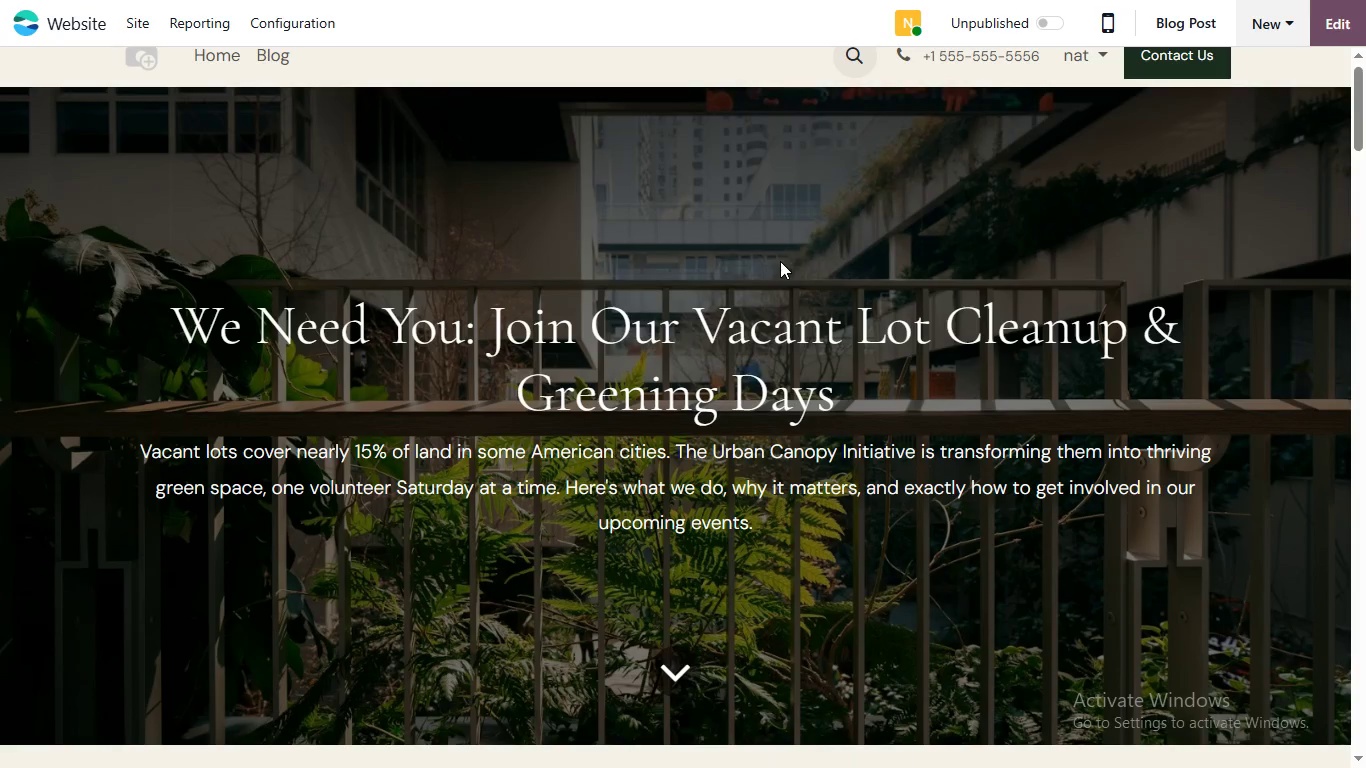 
hold_key(key=ArrowDown, duration=0.31)
 